 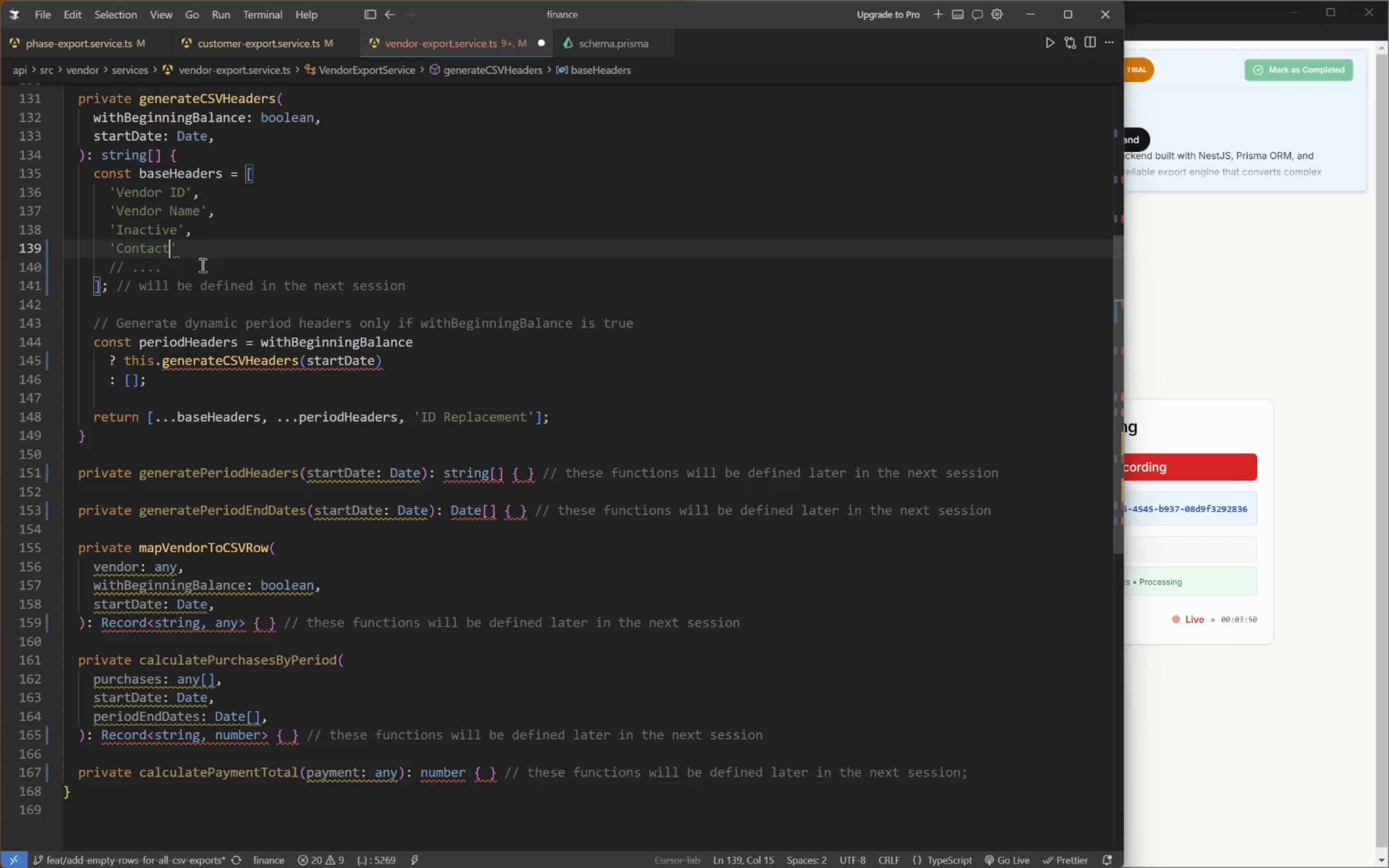 
key(ArrowRight)
 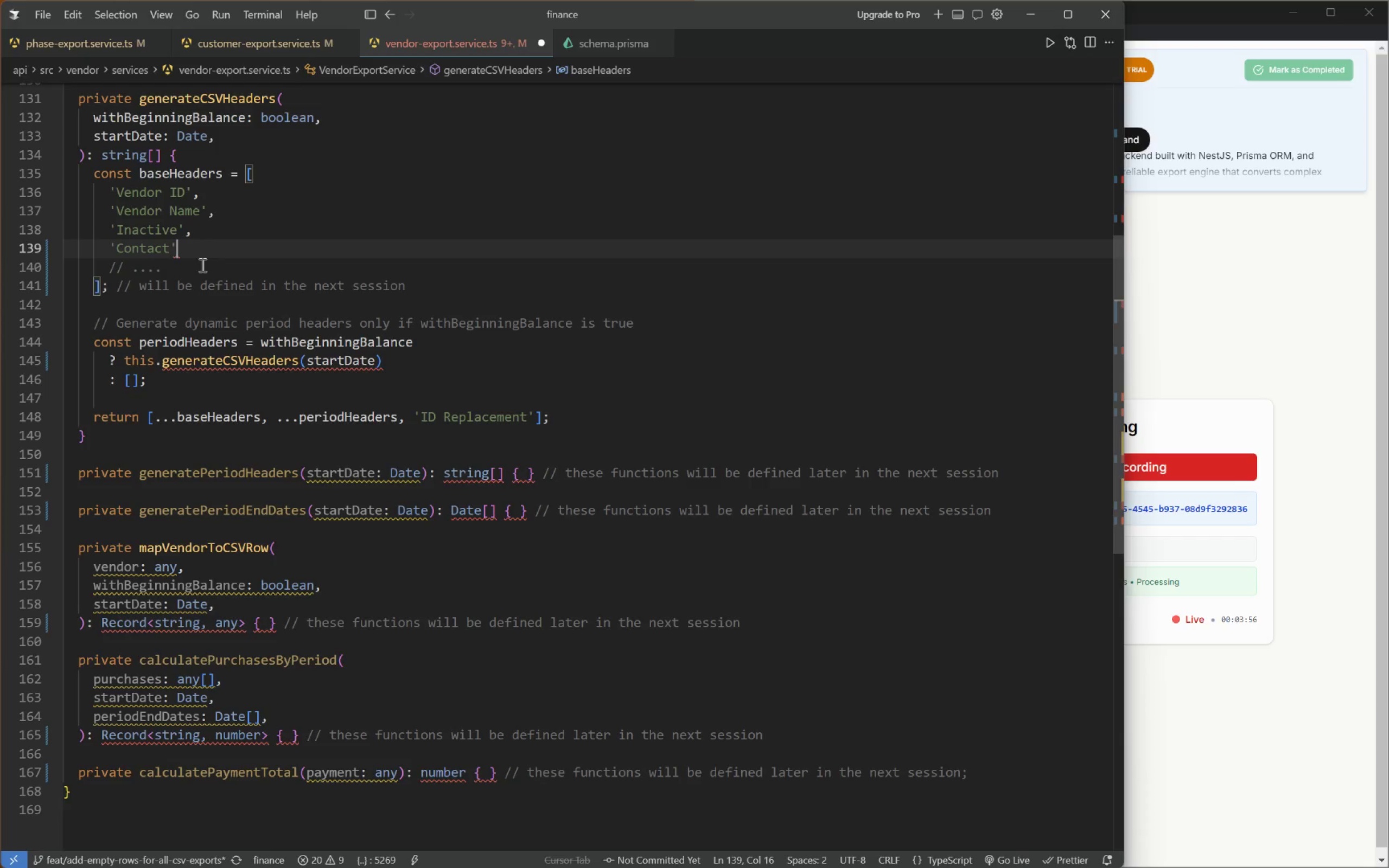 
key(Comma)
 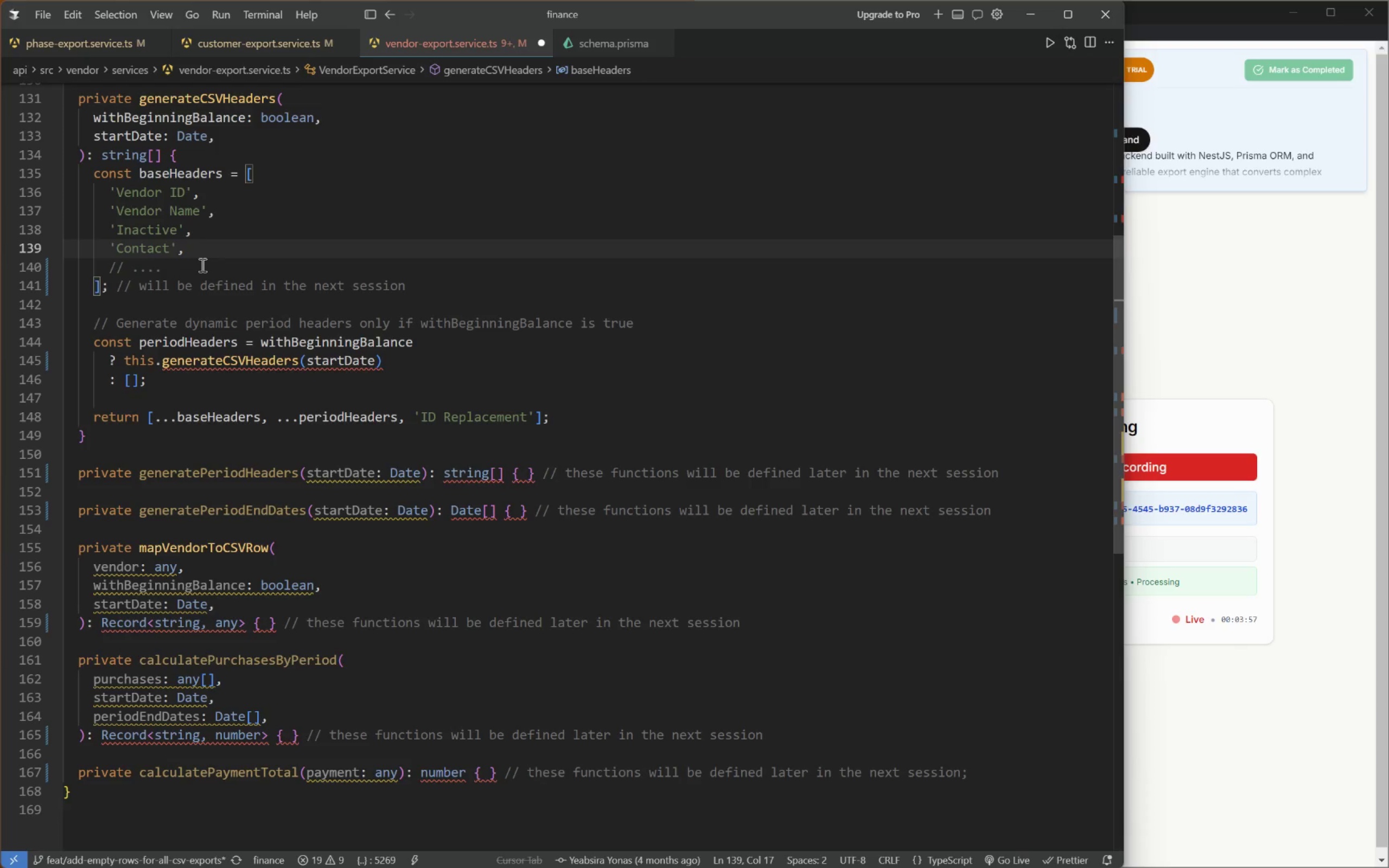 
key(Enter)
 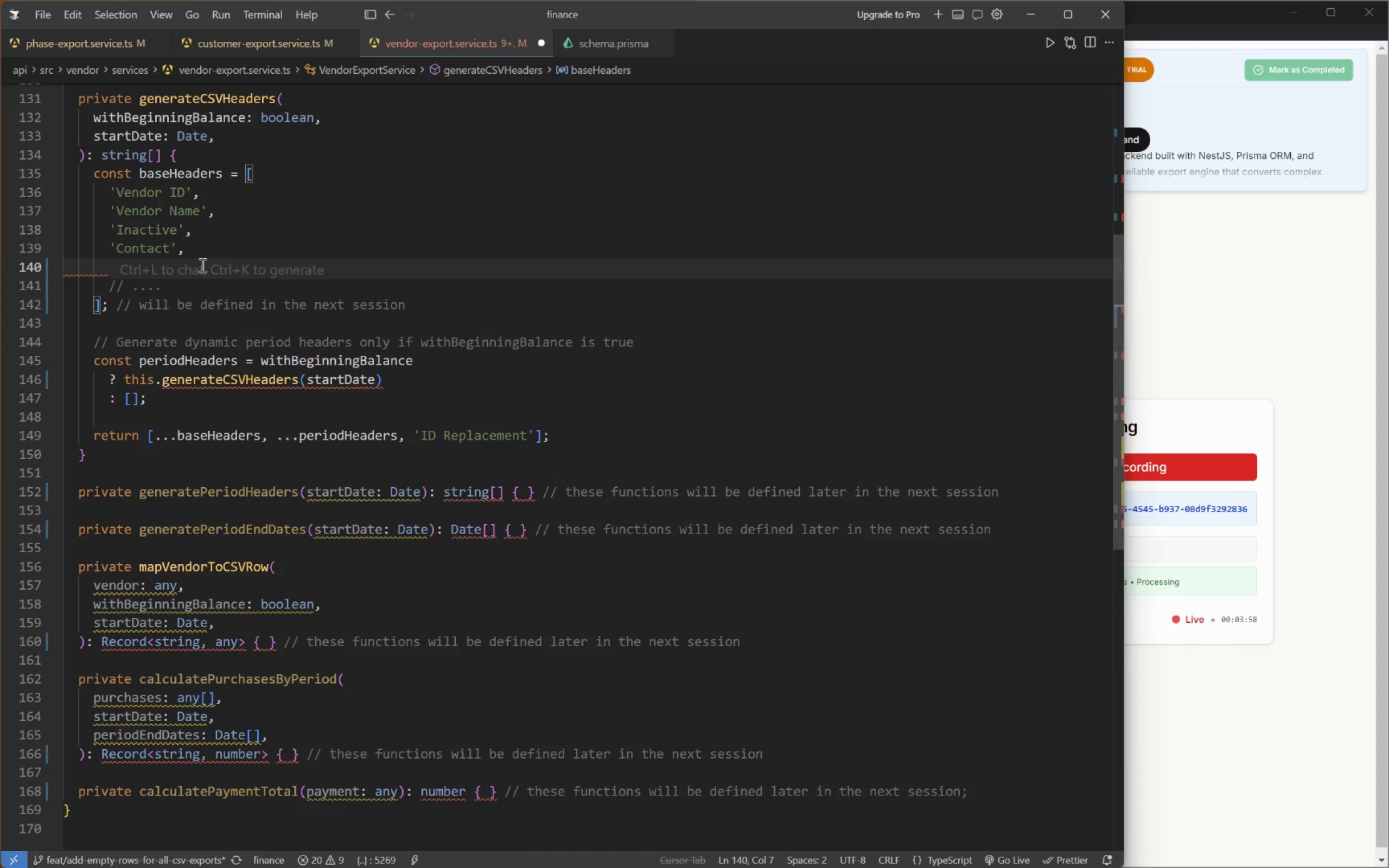 
key(Quote)
 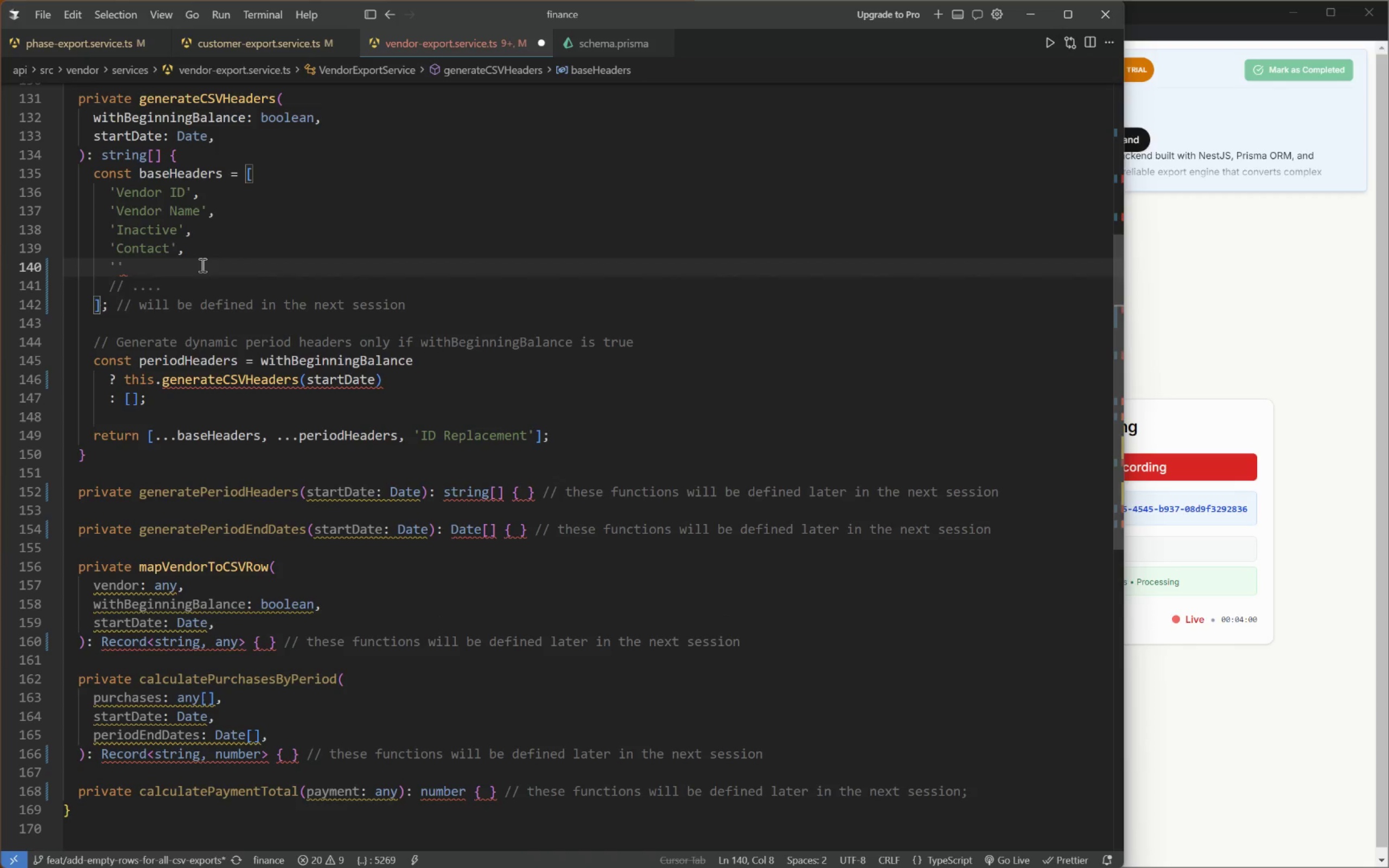 
type(Address-Line One)
 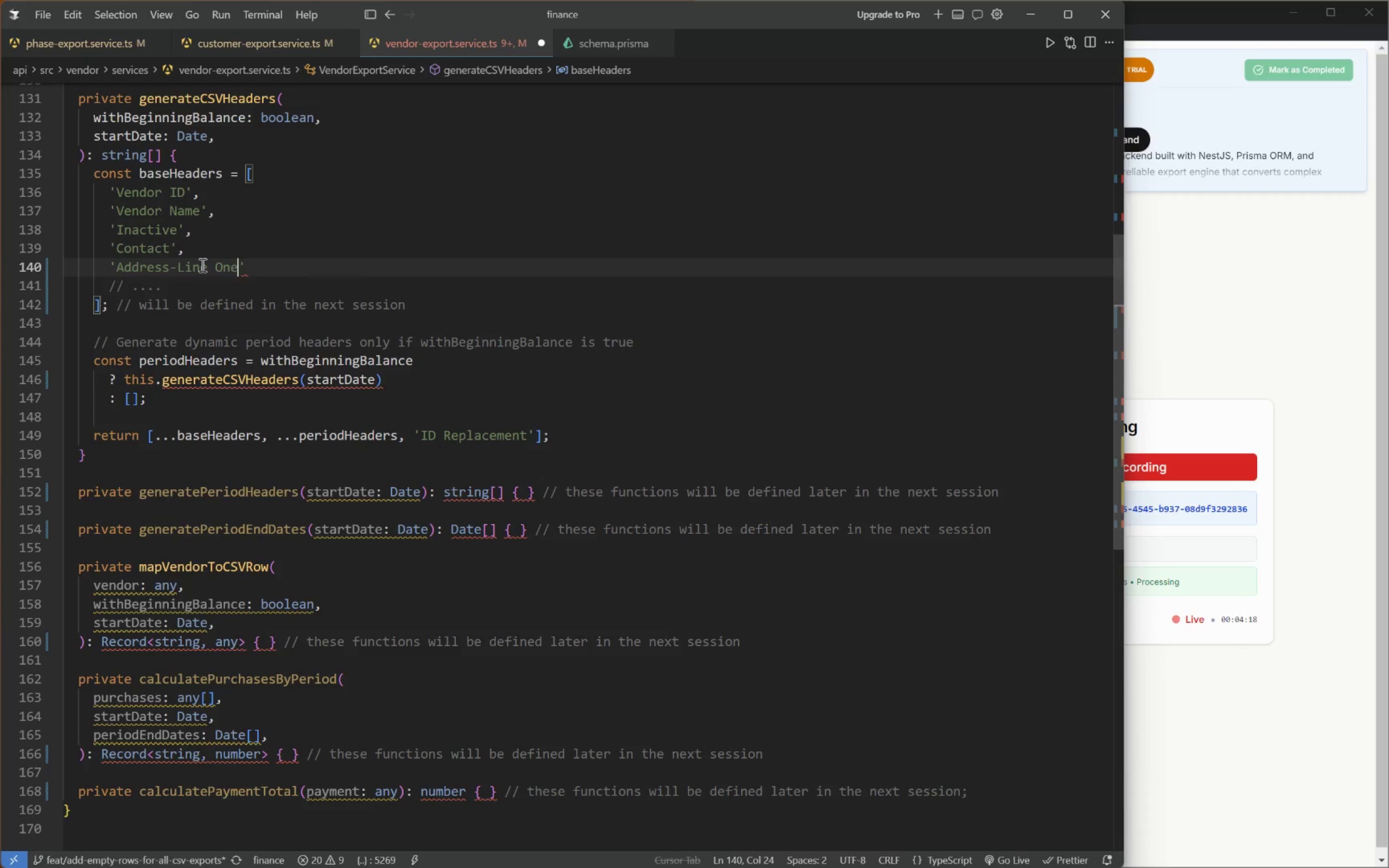 
key(ArrowRight)
 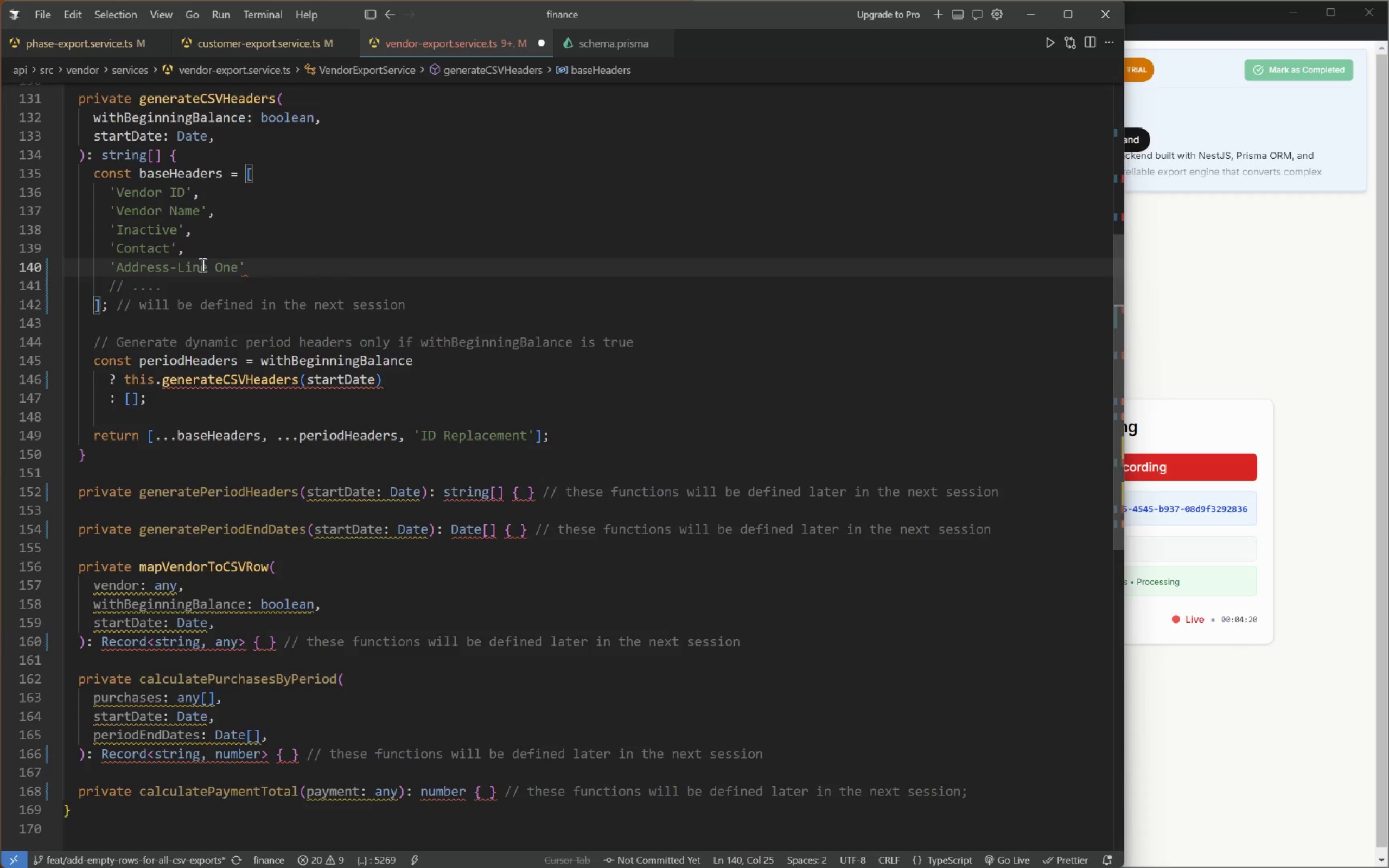 
key(Comma)
 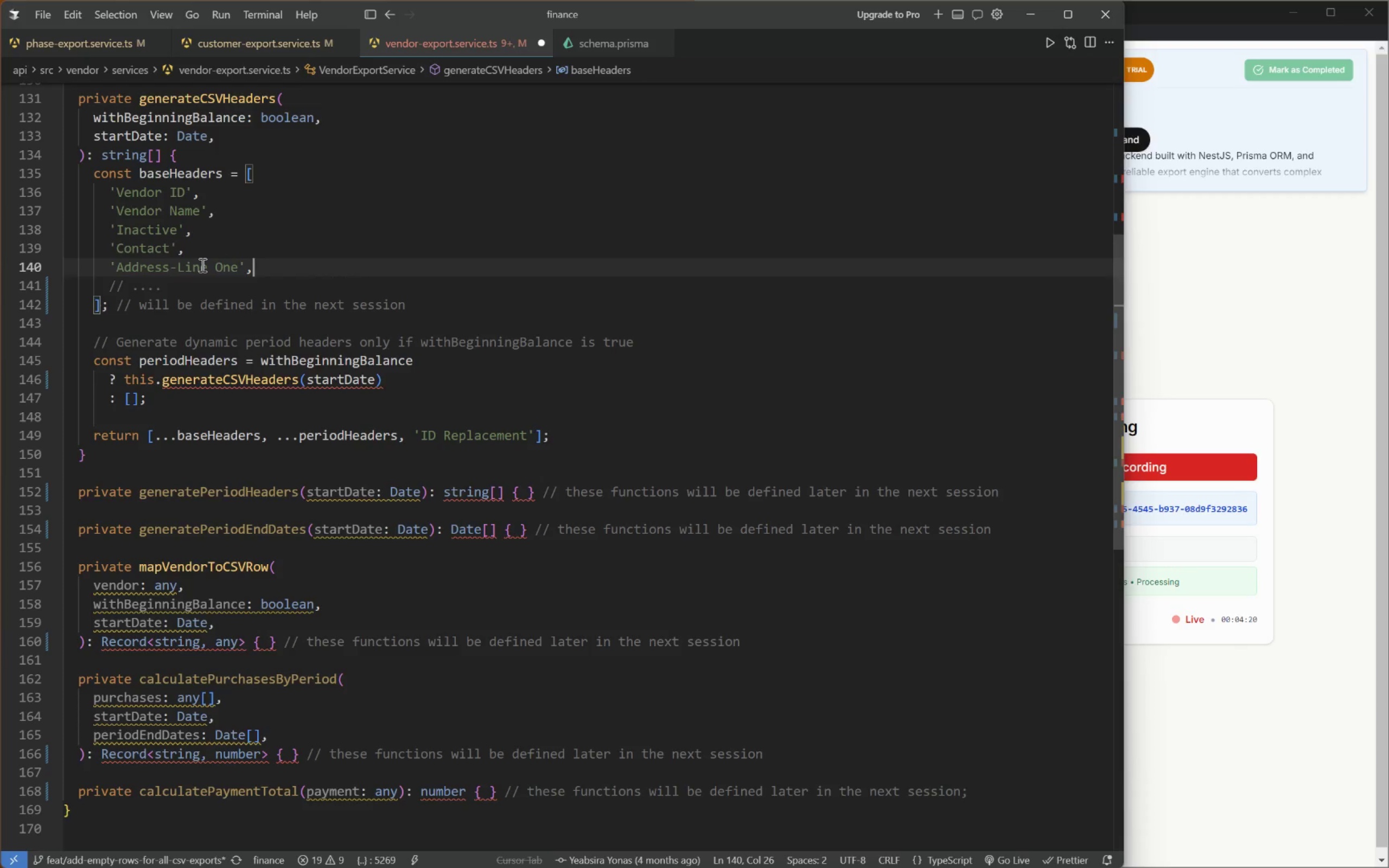 
key(Enter)
 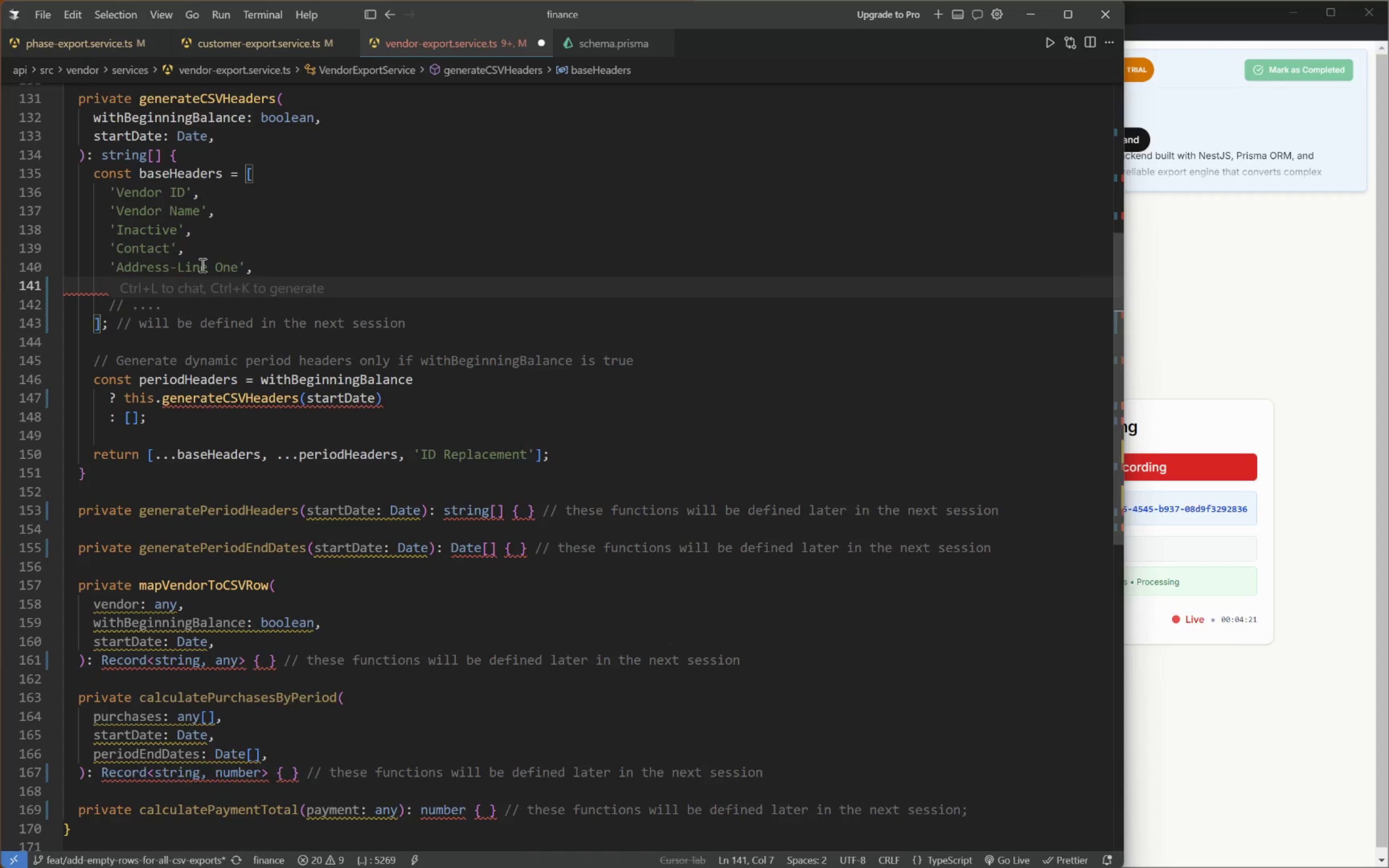 
type('D)
key(Backspace)
type(Address-Line Two)
 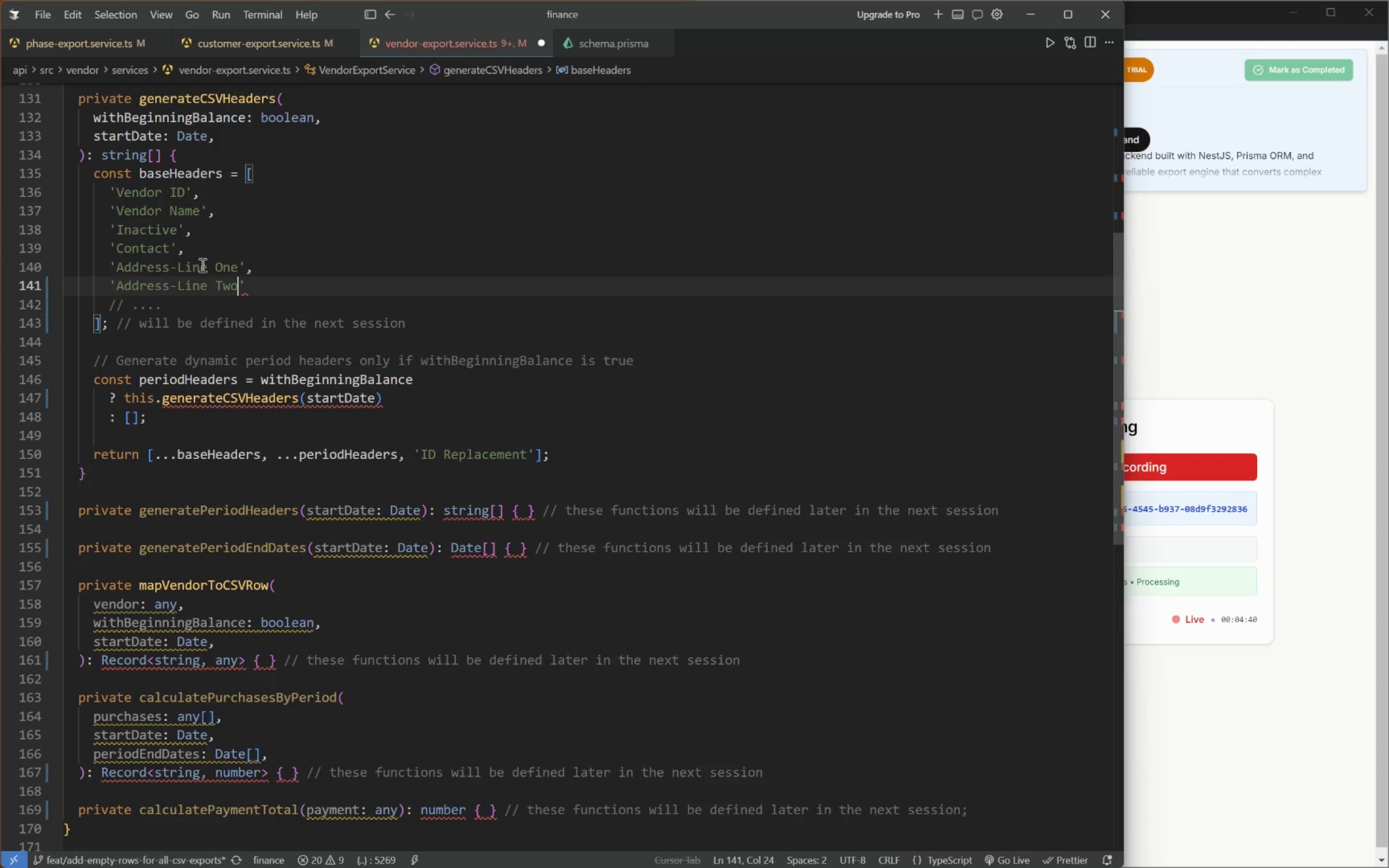 
key(ArrowRight)
 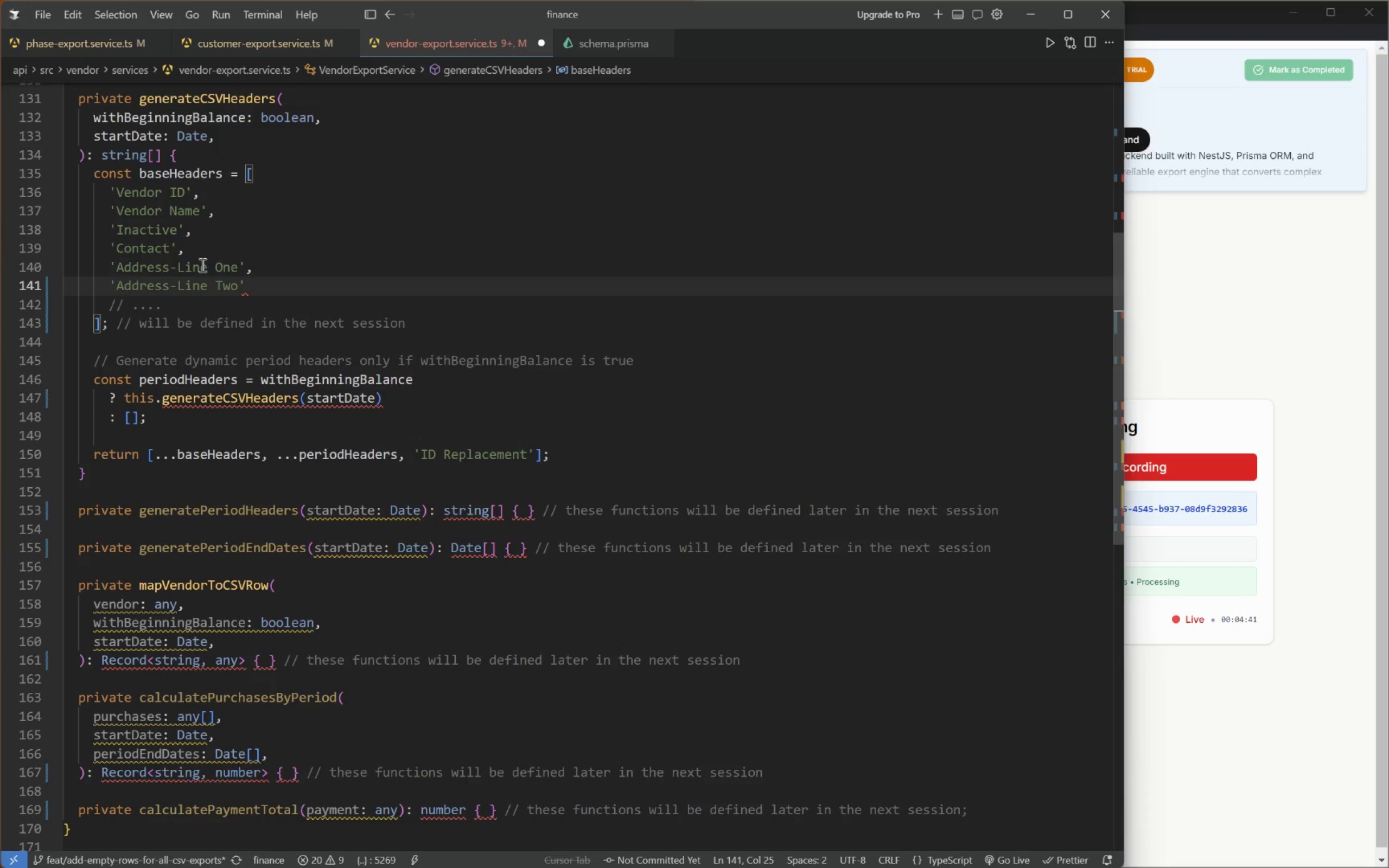 
key(Comma)
 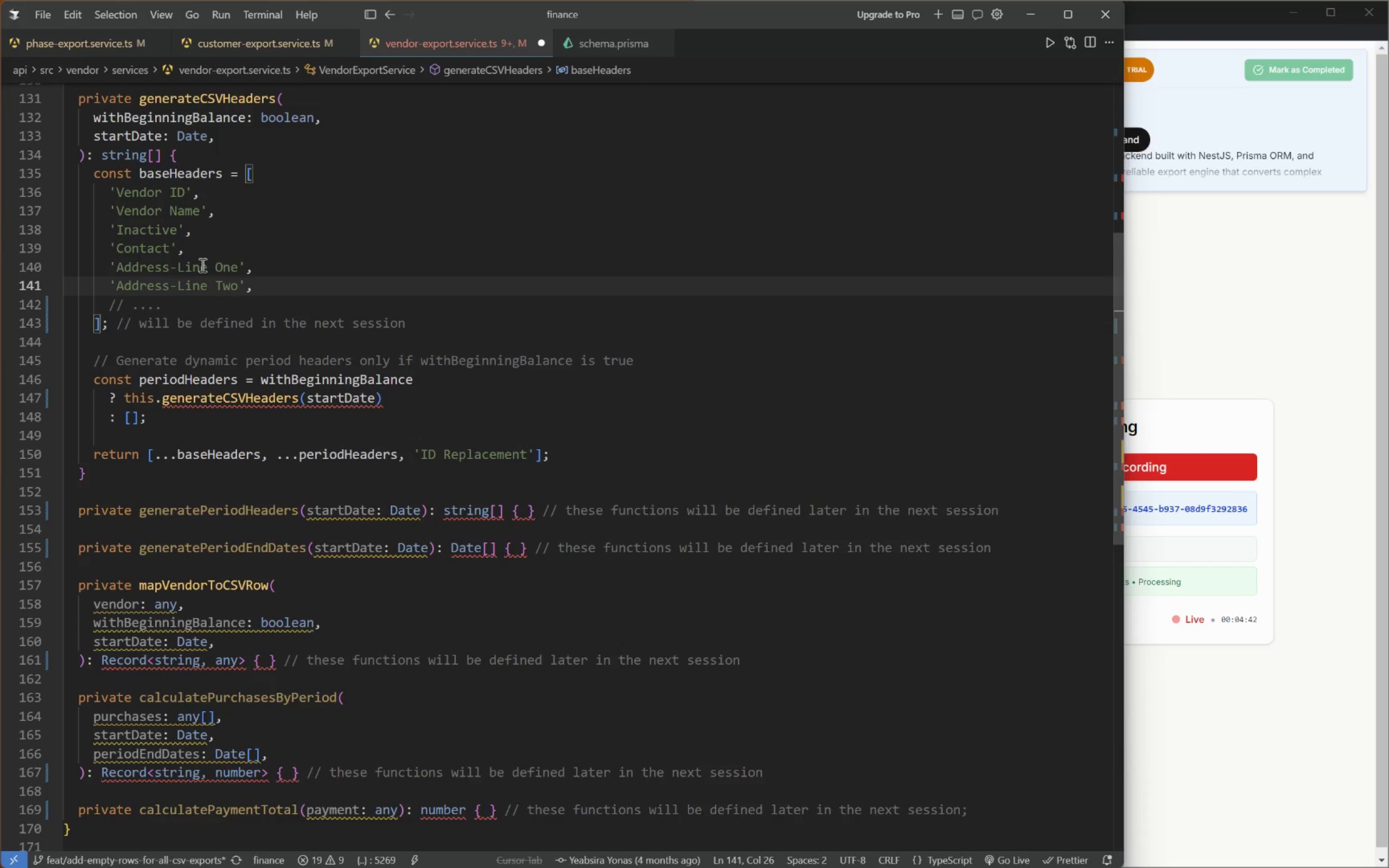 
key(Enter)
 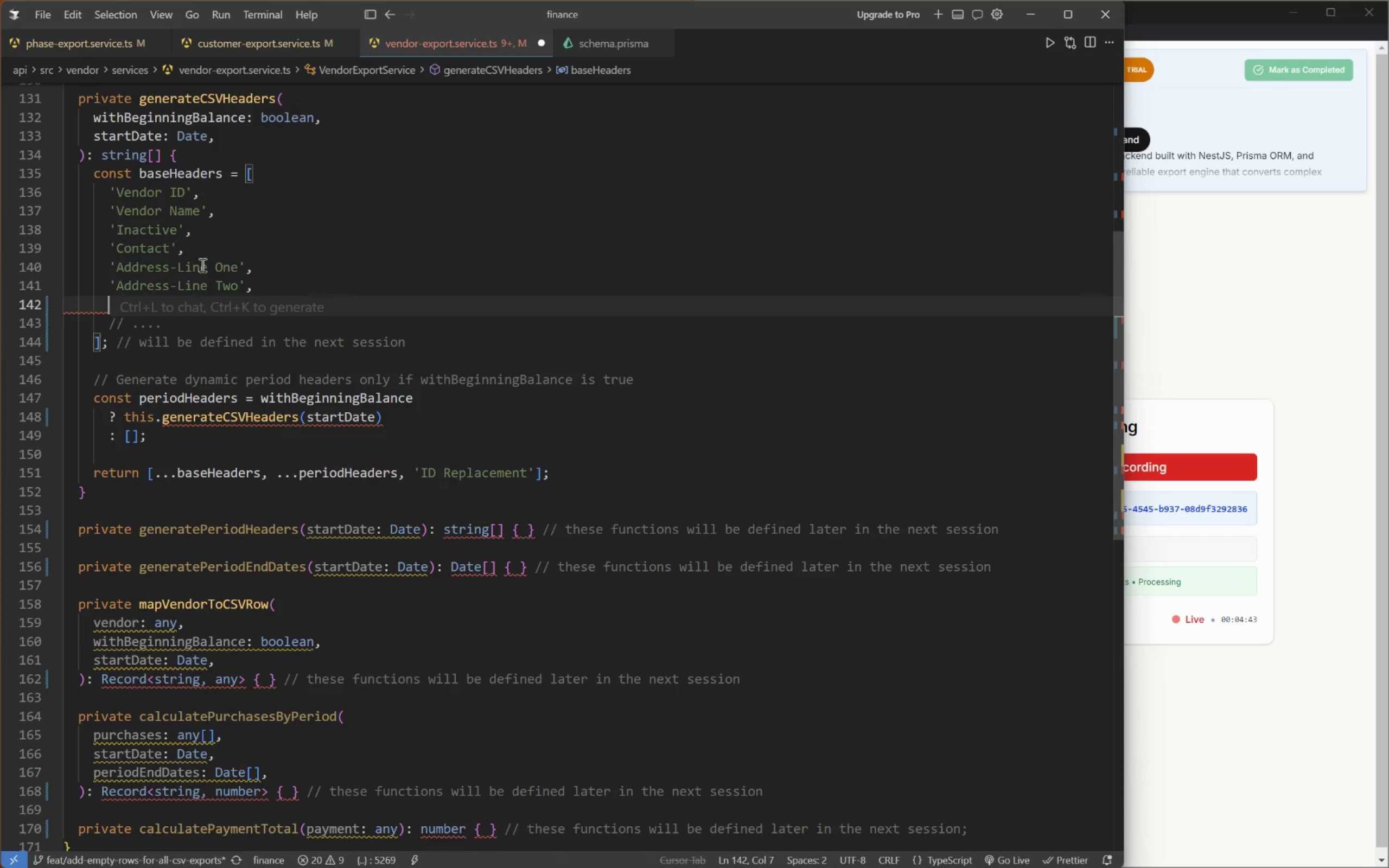 
type('City)
 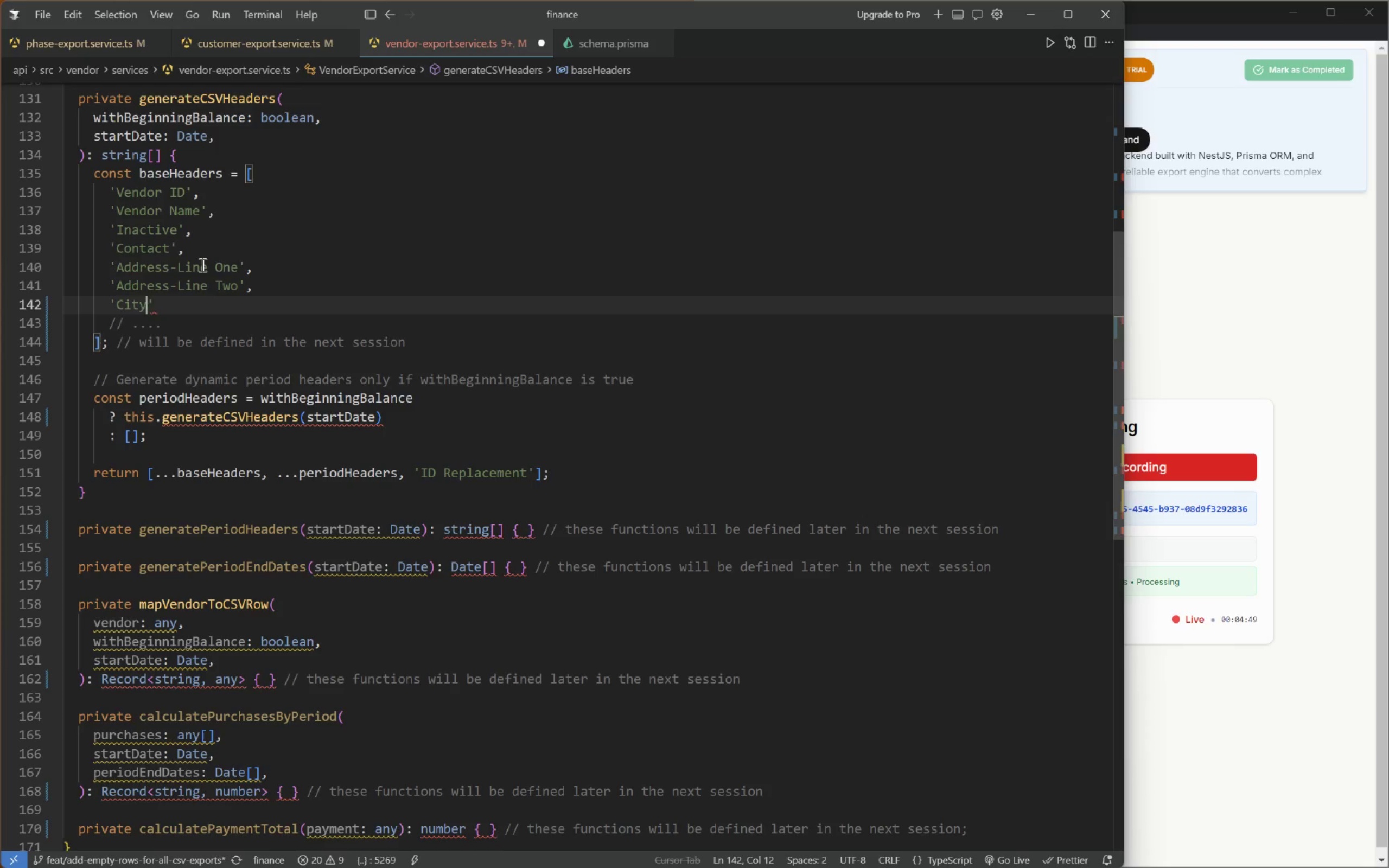 
wait(7.65)
 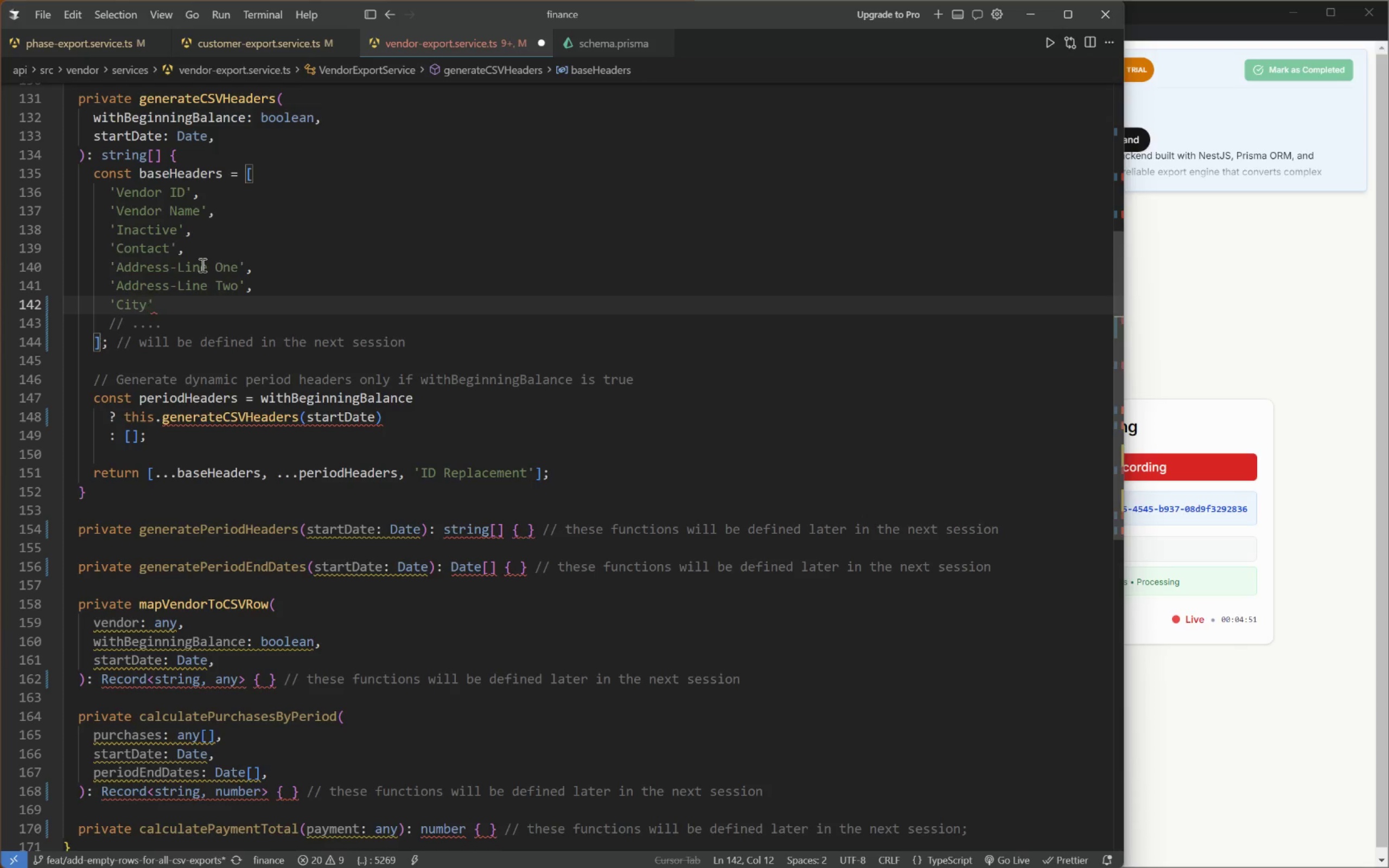 
key(Alt+Tab)
 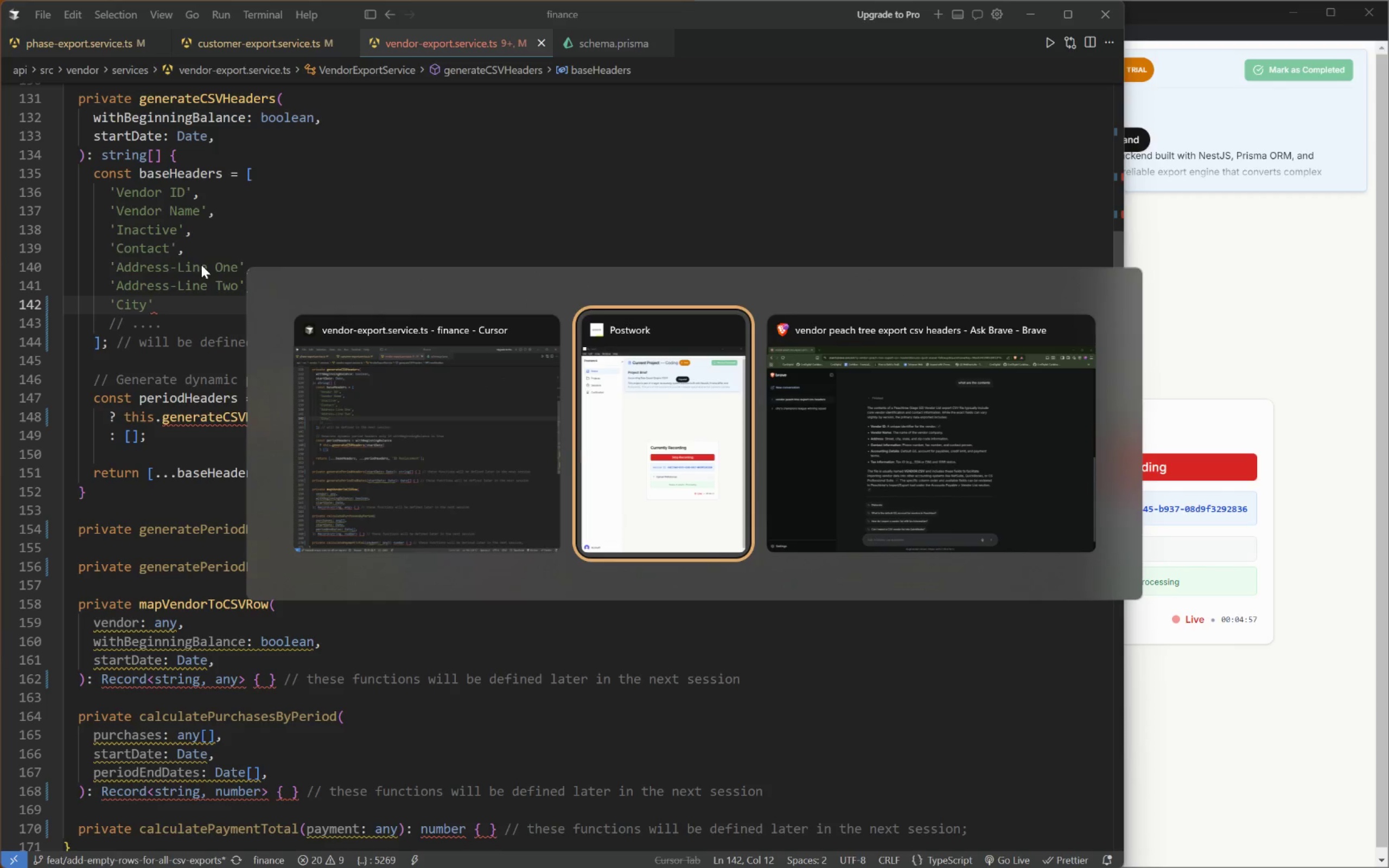 
key(Alt+Tab)
 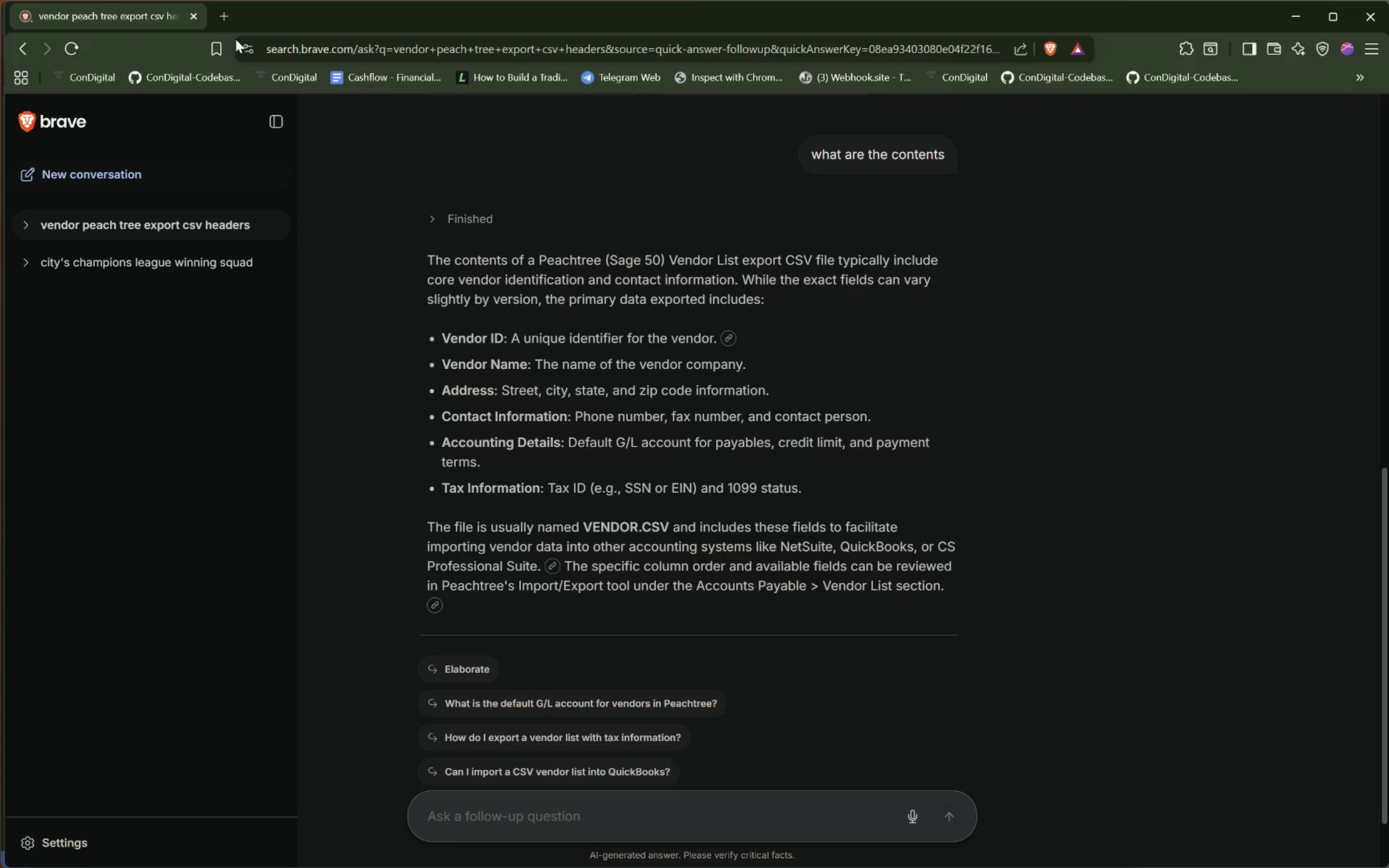 
left_click([230, 17])
 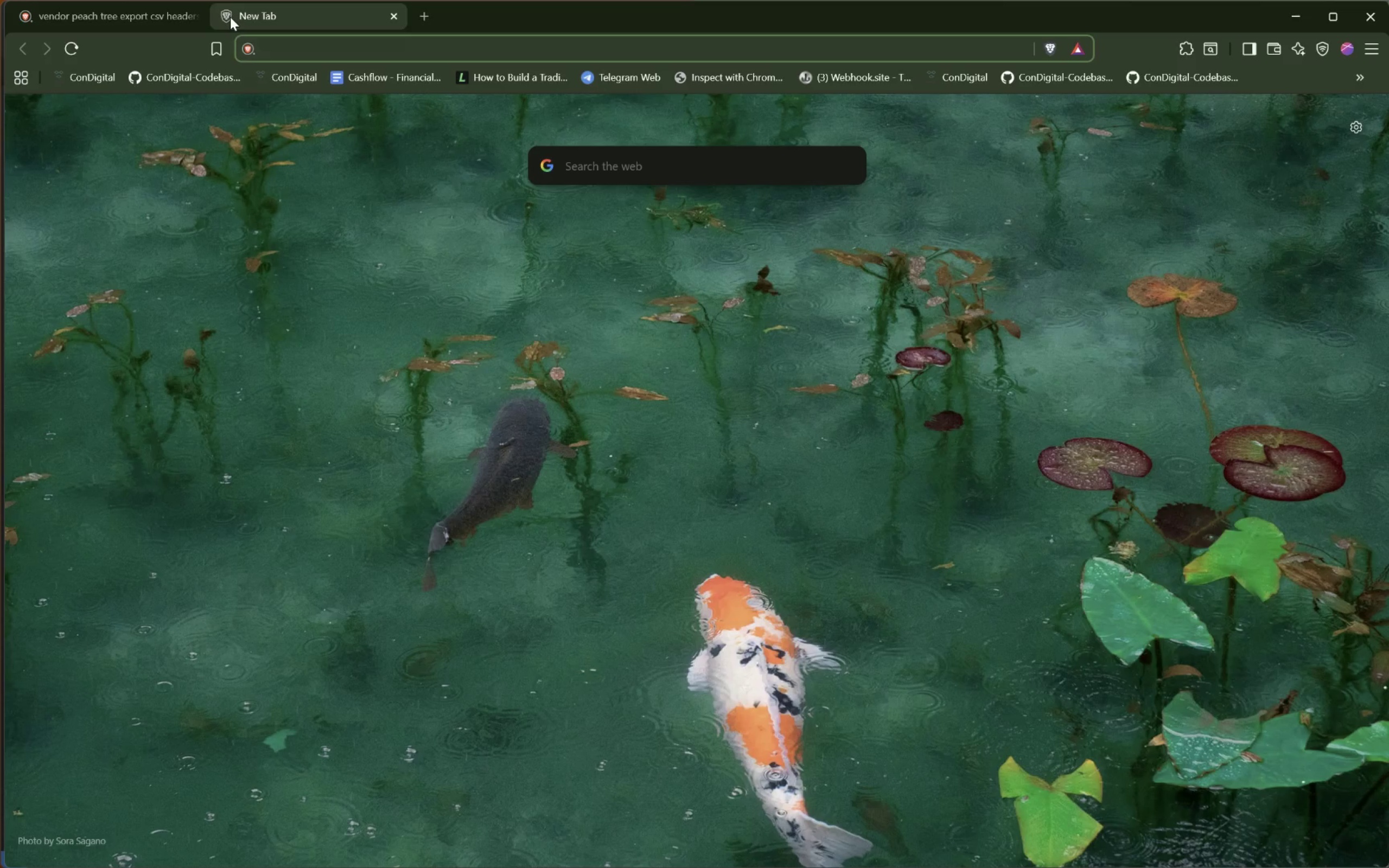 
type(oyou)
key(Backspace)
key(Backspace)
key(Backspace)
key(Backspace)
key(Backspace)
type(ou)
 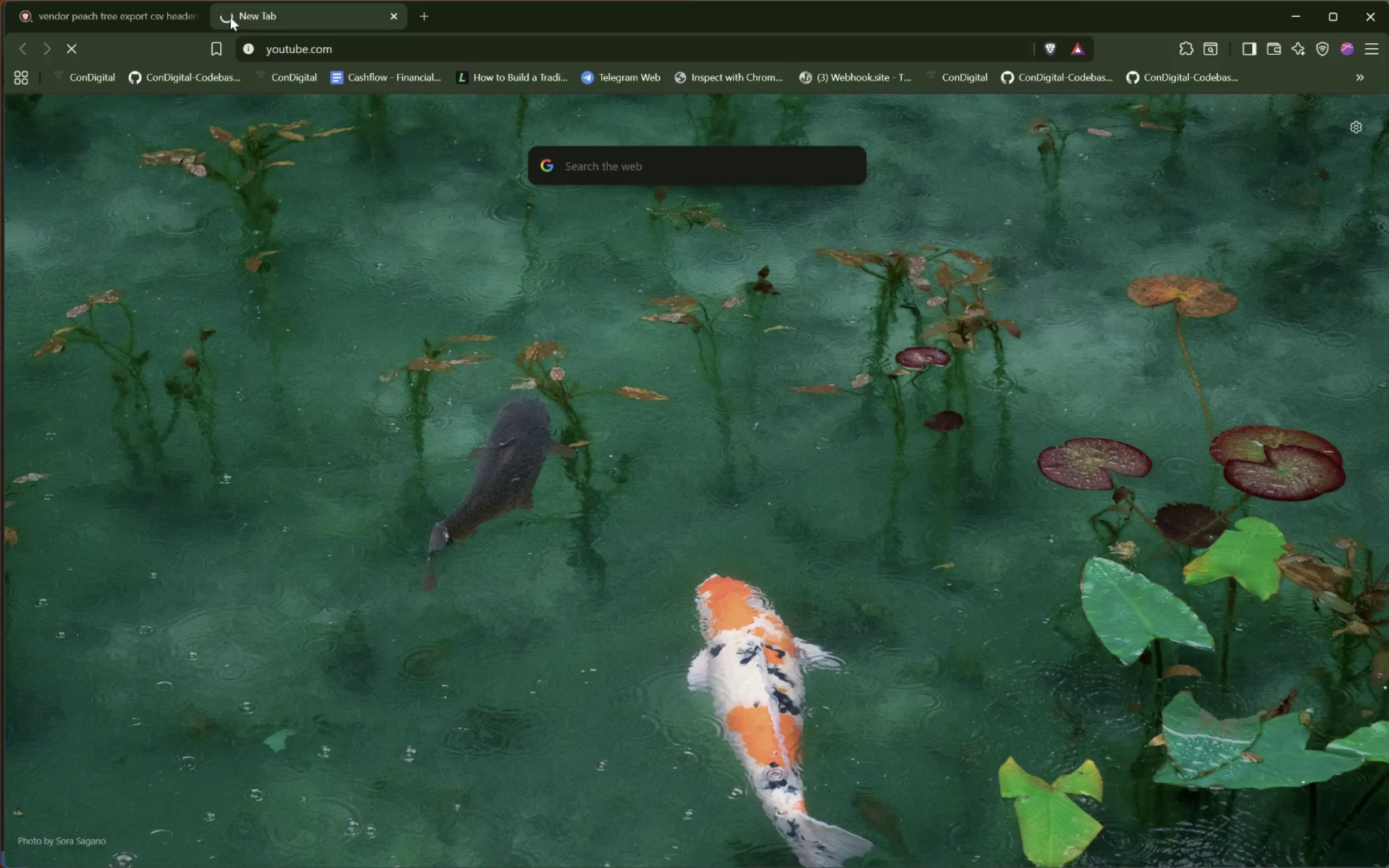 
key(Enter)
 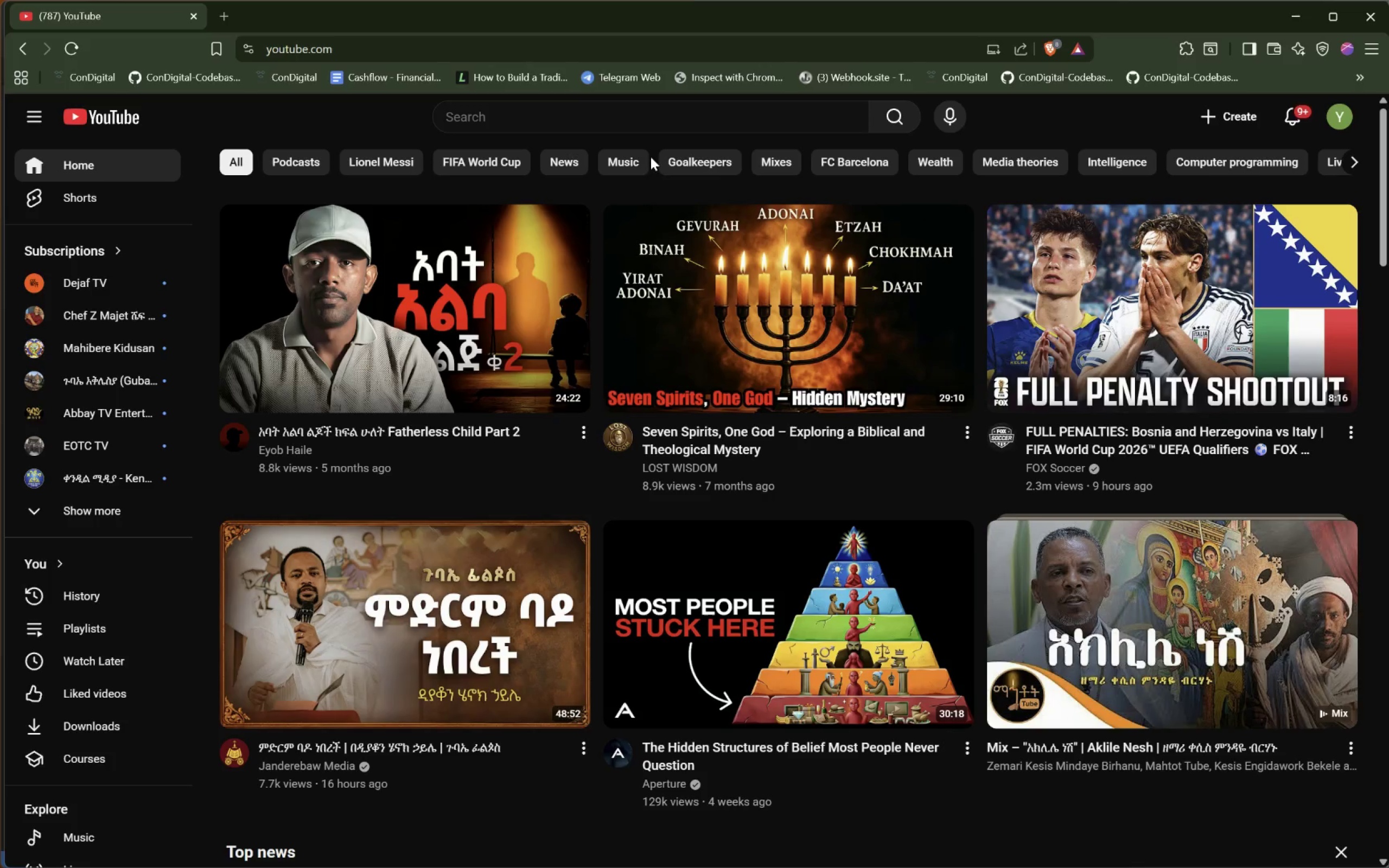 
wait(7.56)
 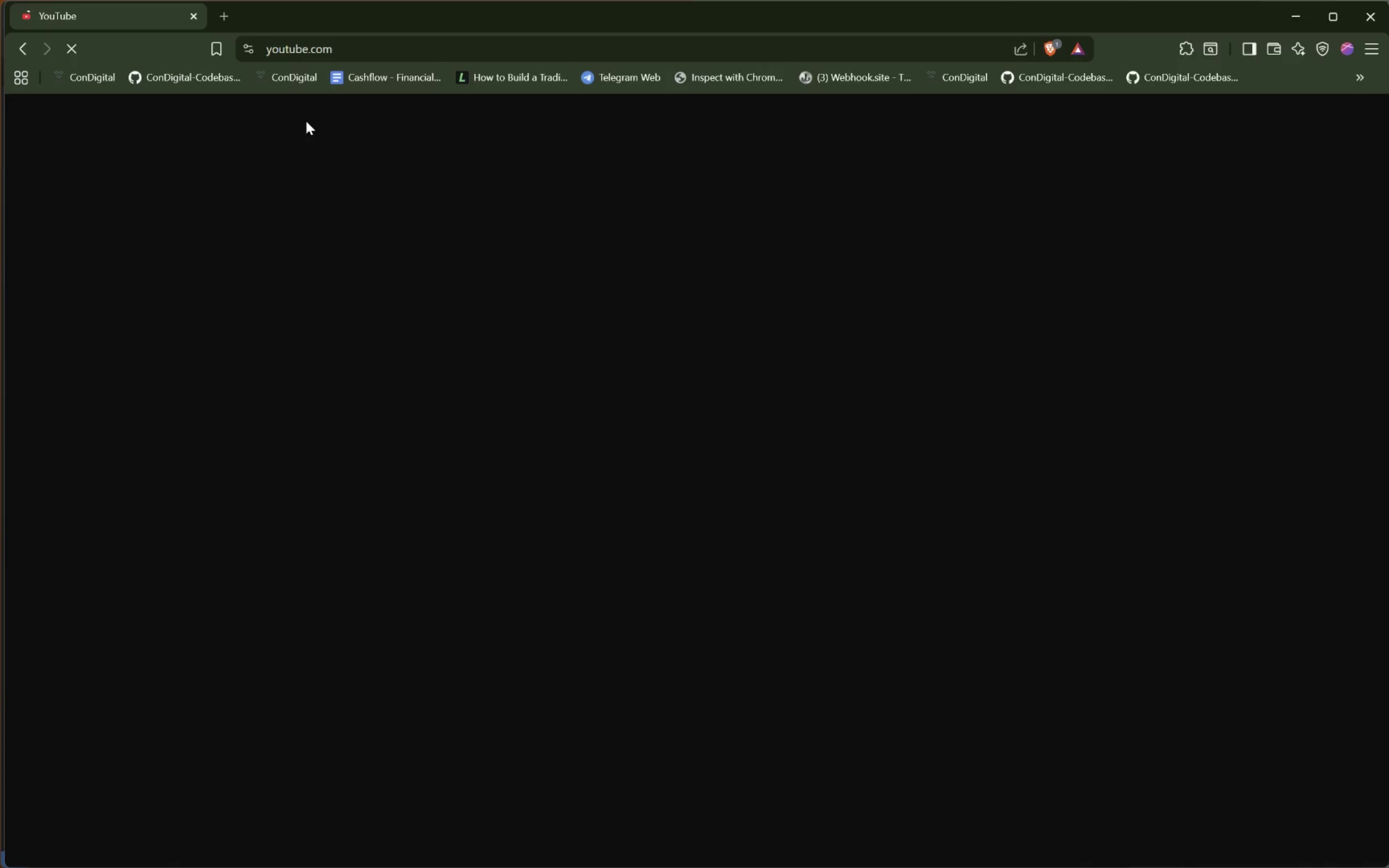 
scroll: coordinate [730, 424], scroll_direction: down, amount: 10.0
 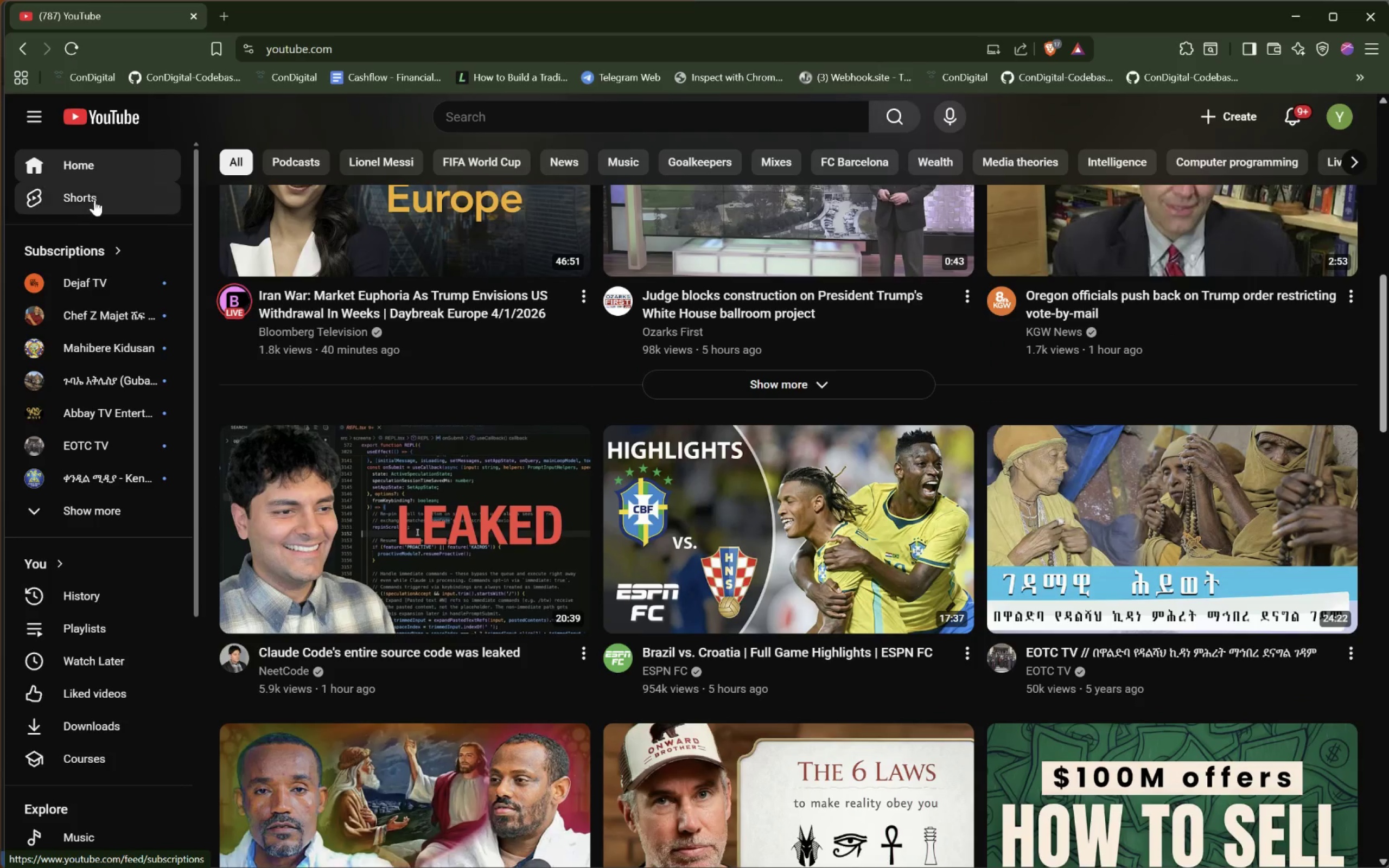 
scroll: coordinate [110, 282], scroll_direction: up, amount: 6.0
 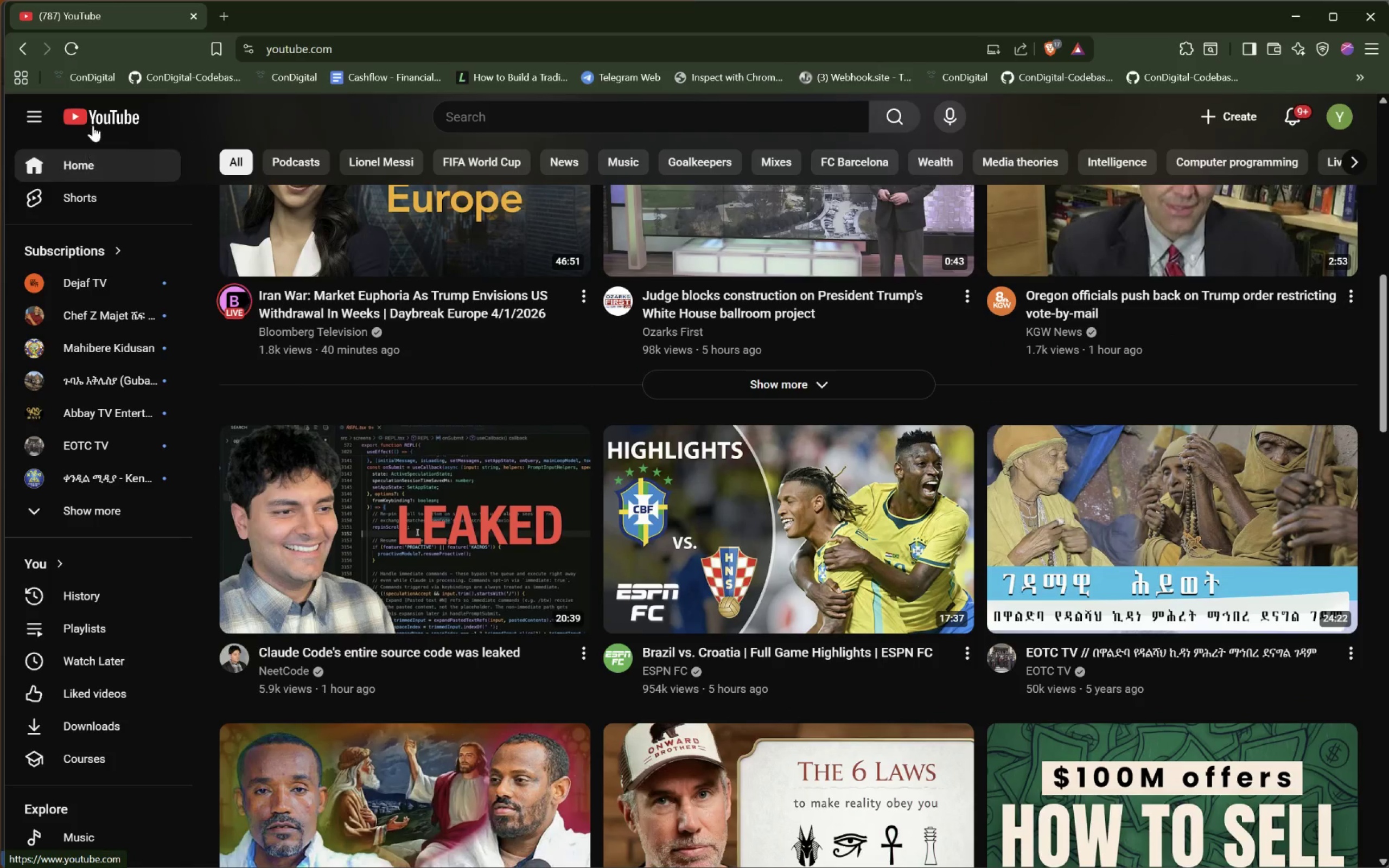 
left_click([101, 111])
 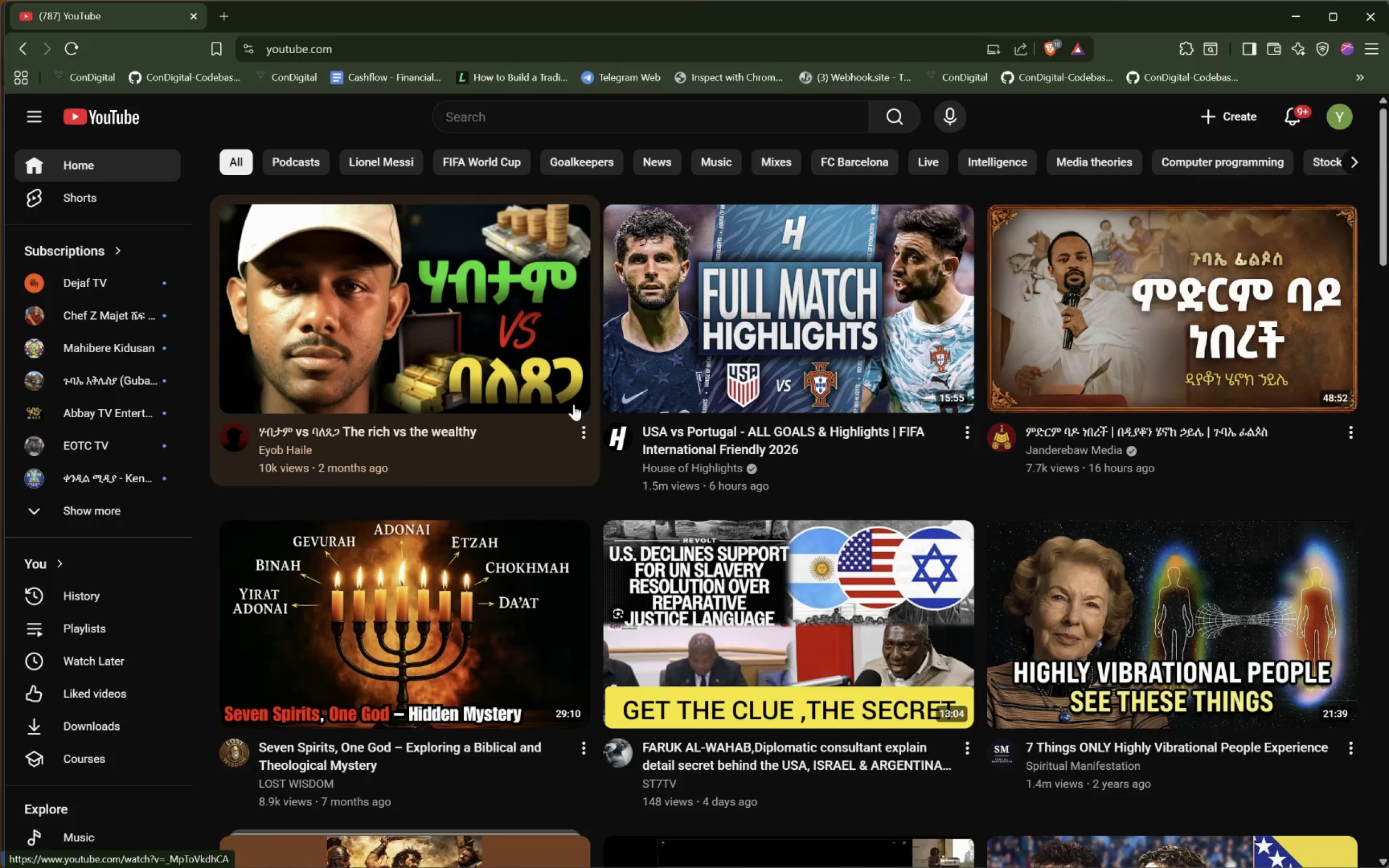 
scroll: coordinate [573, 404], scroll_direction: down, amount: 13.0
 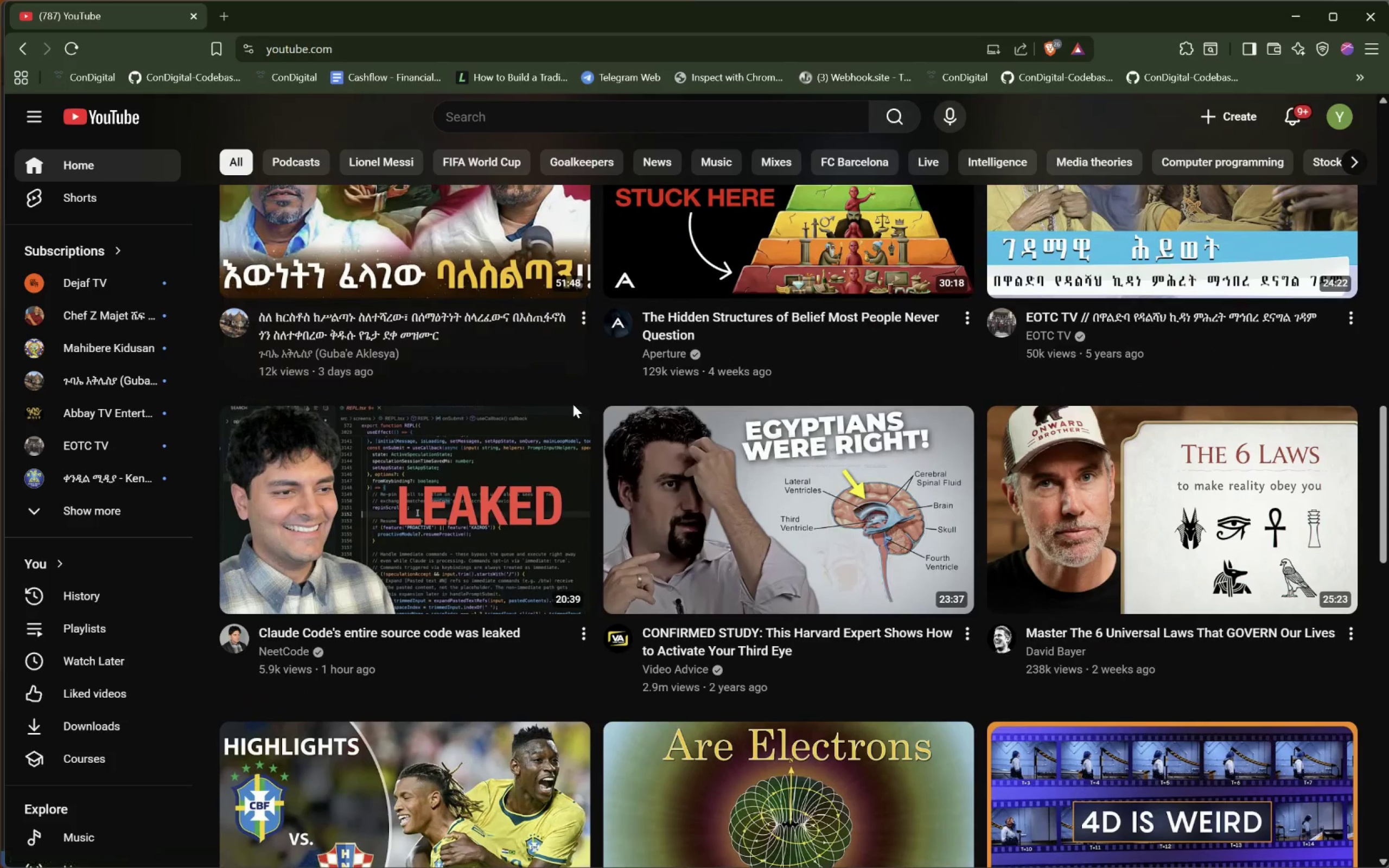 
scroll: coordinate [573, 404], scroll_direction: up, amount: 3.0
 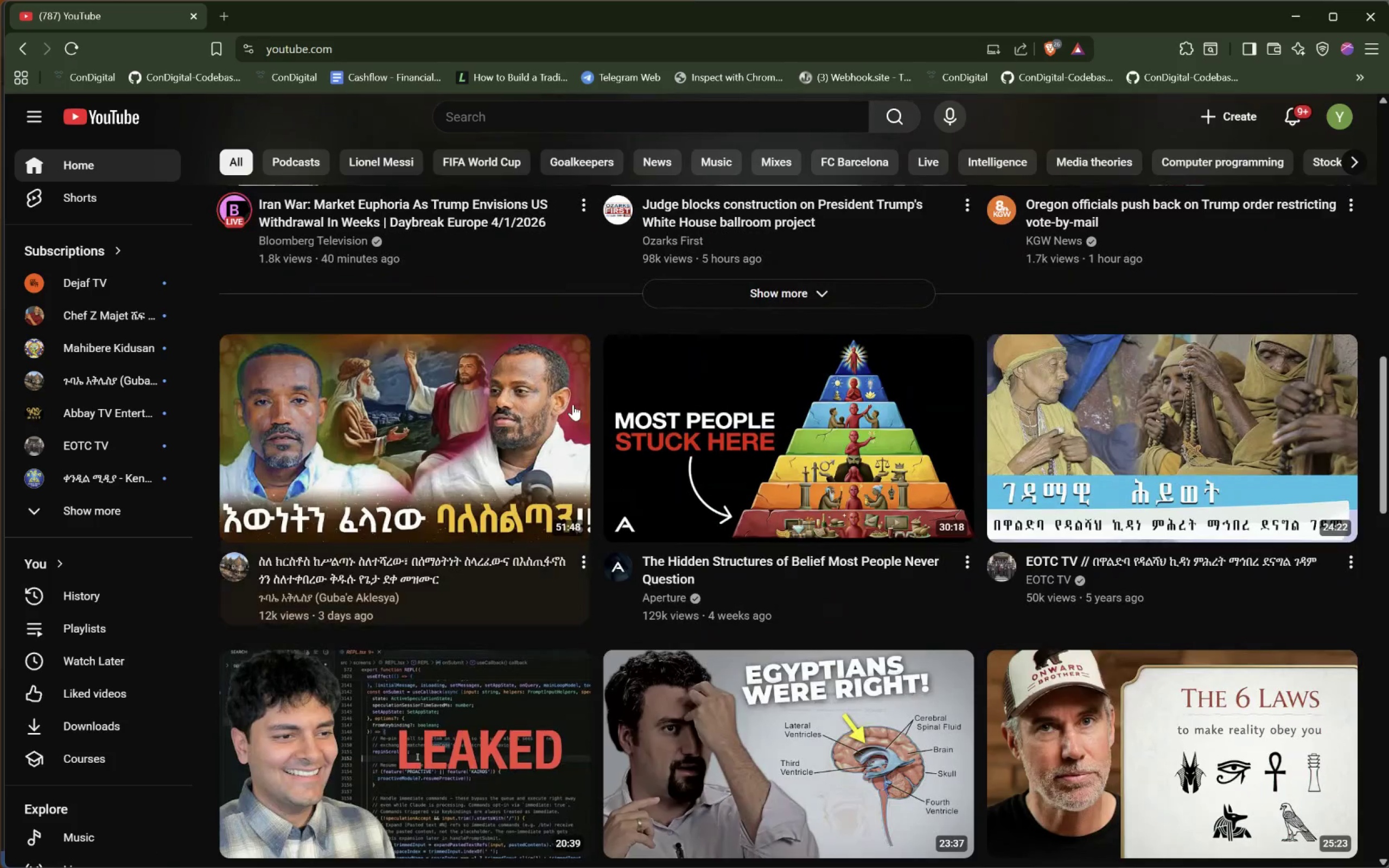 
scroll: coordinate [573, 404], scroll_direction: down, amount: 4.0
 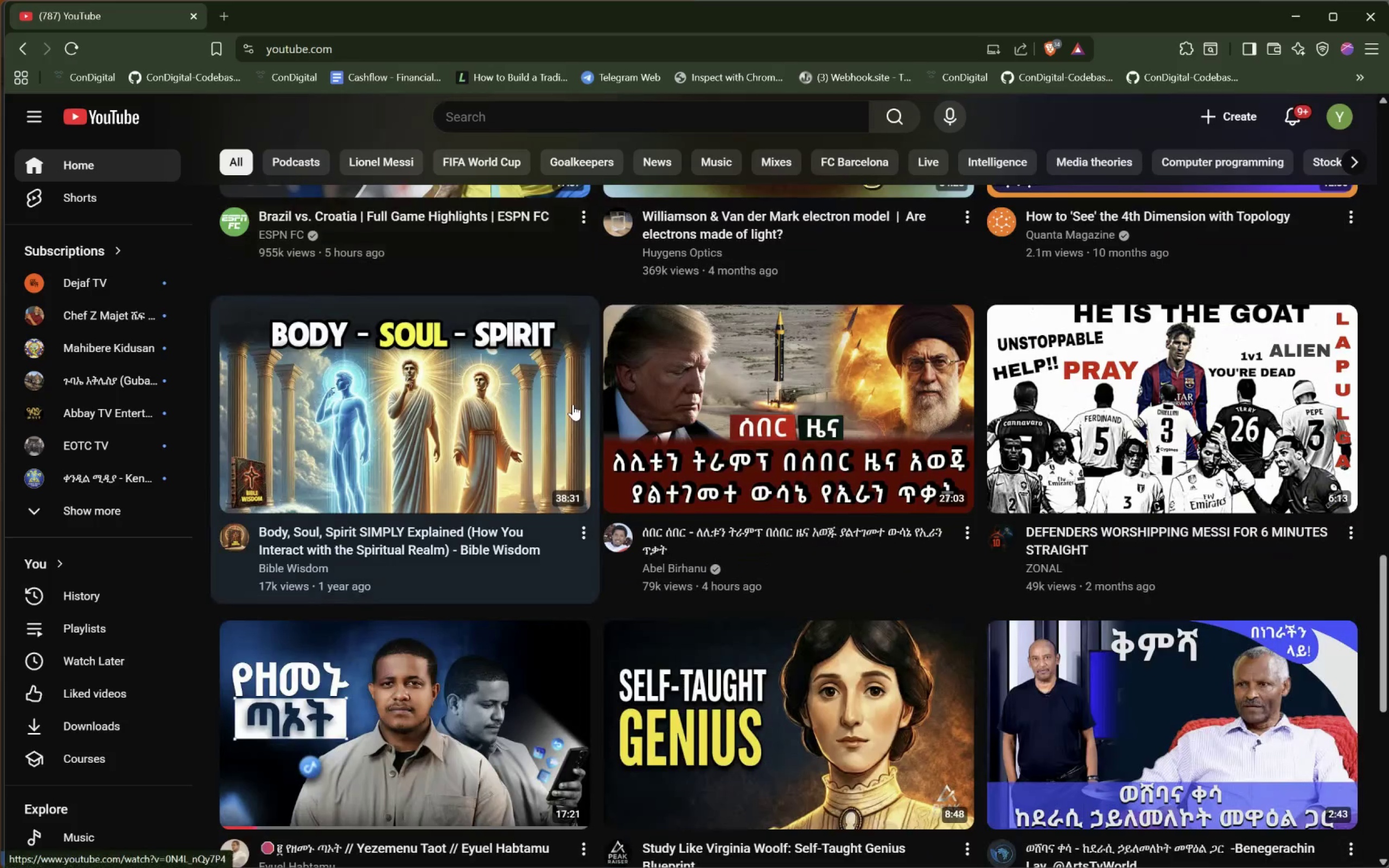 
scroll: coordinate [573, 404], scroll_direction: up, amount: 5.0
 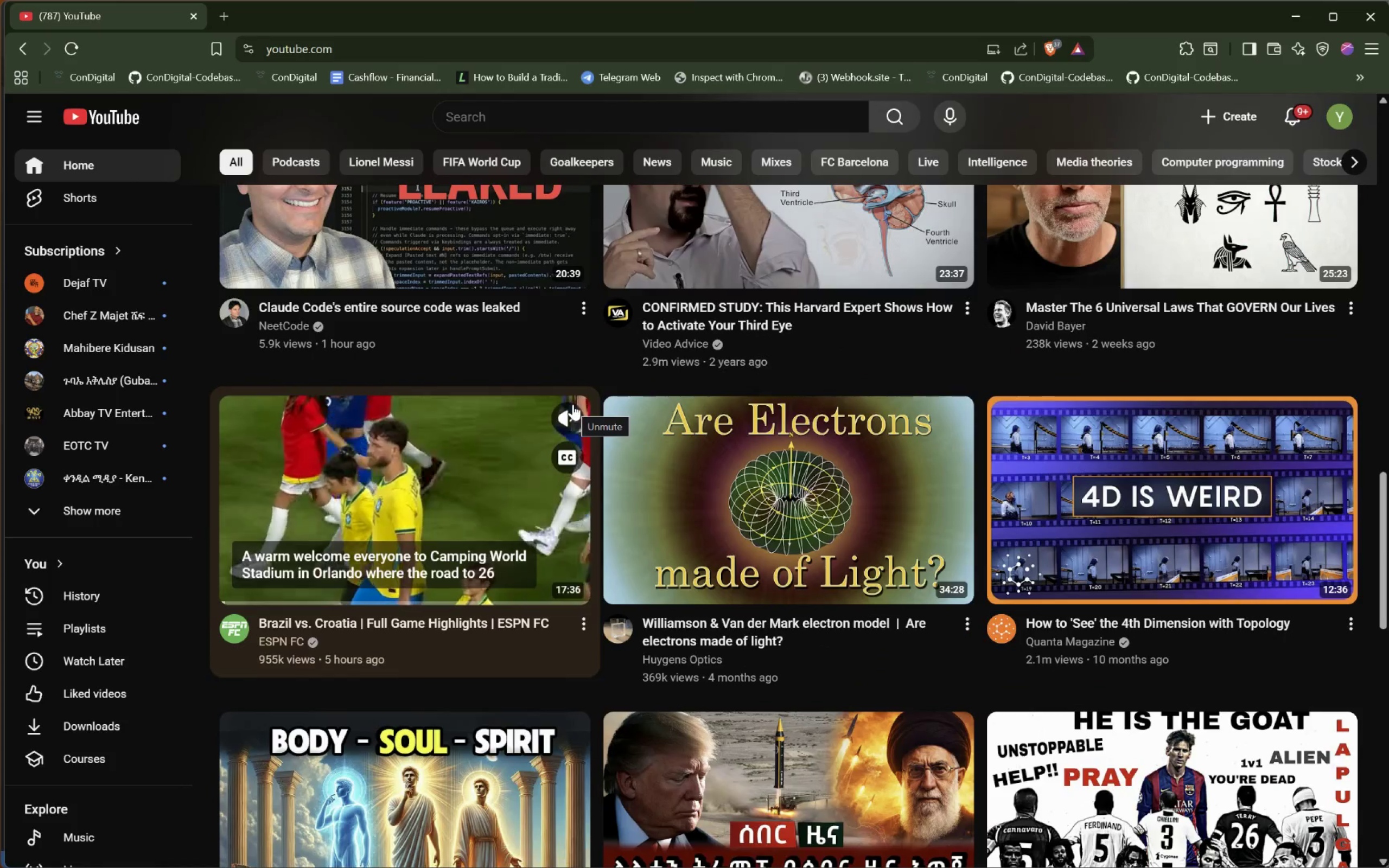 
scroll: coordinate [573, 404], scroll_direction: down, amount: 4.0
 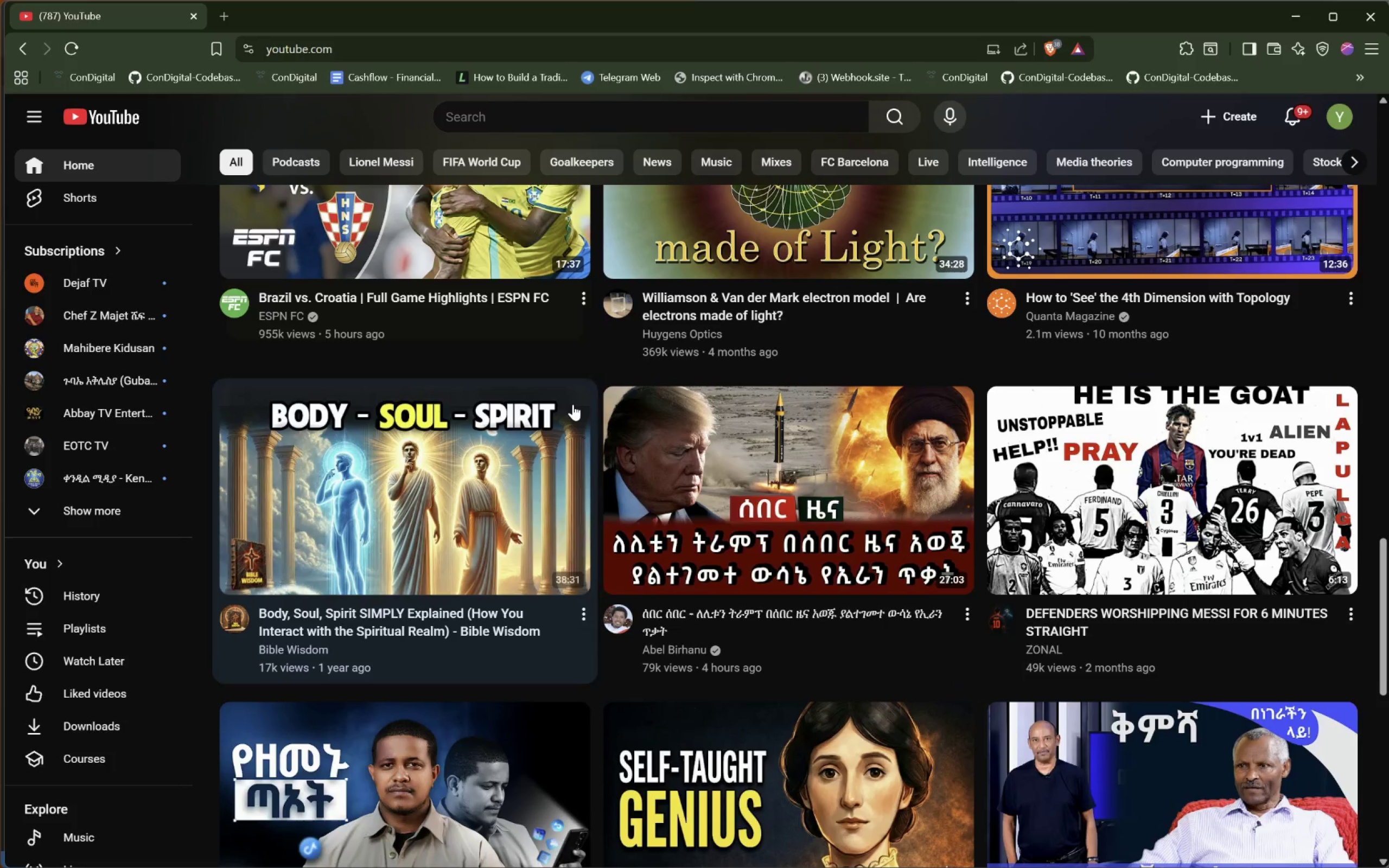 
scroll: coordinate [573, 404], scroll_direction: up, amount: 3.0
 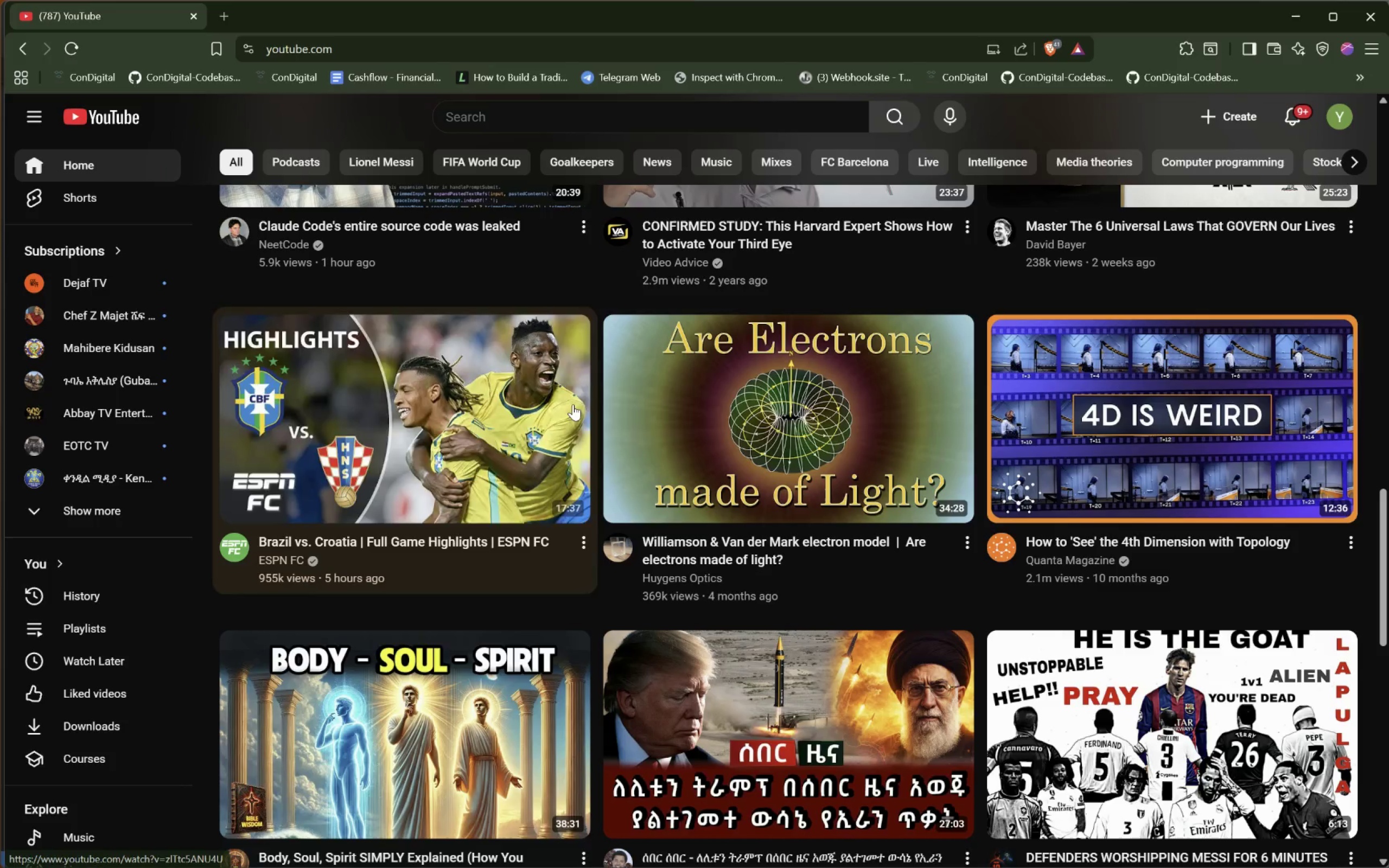 
scroll: coordinate [208, 492], scroll_direction: down, amount: 21.0
 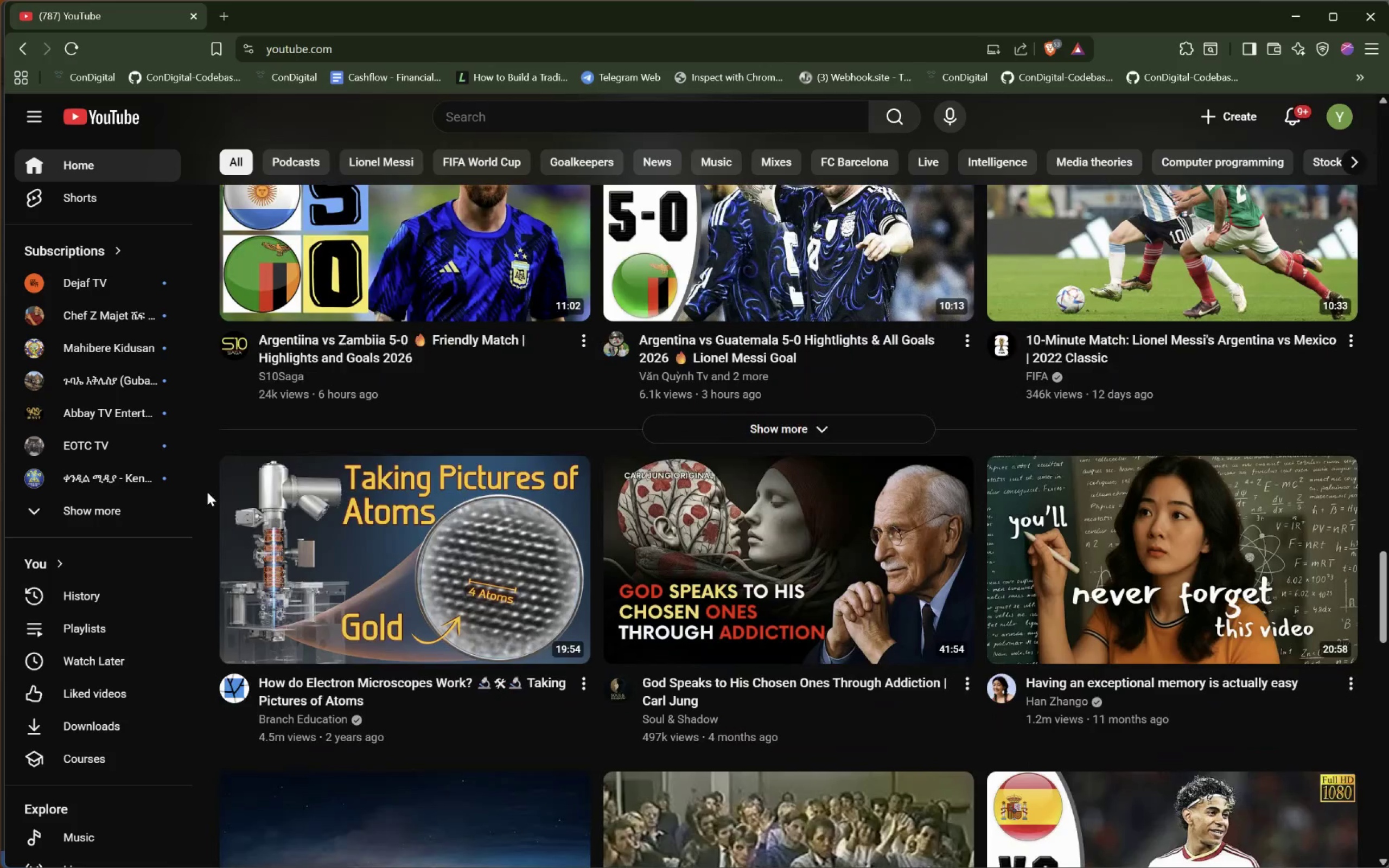 
scroll: coordinate [207, 492], scroll_direction: down, amount: 5.0
 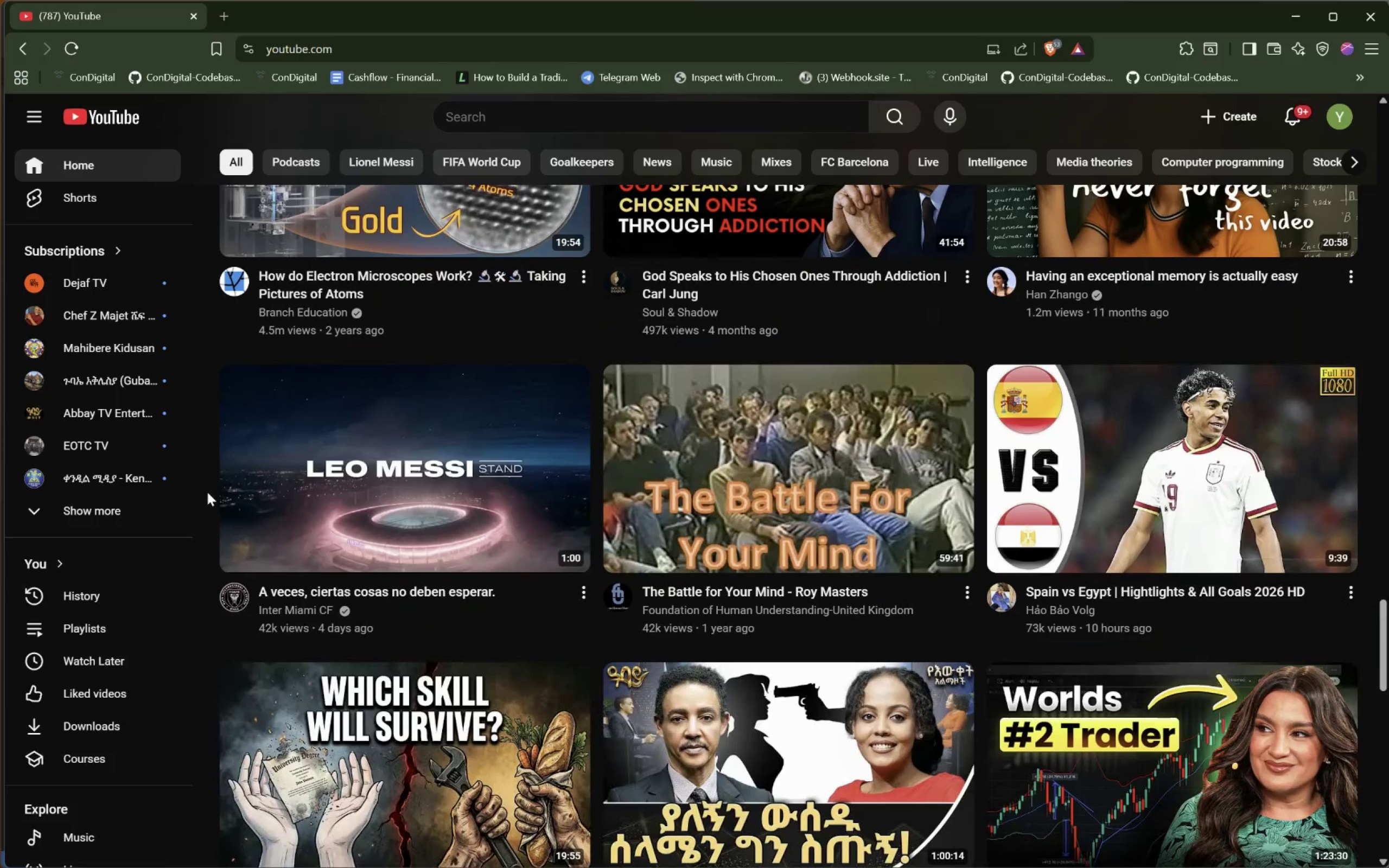 
middle_click([207, 492])
 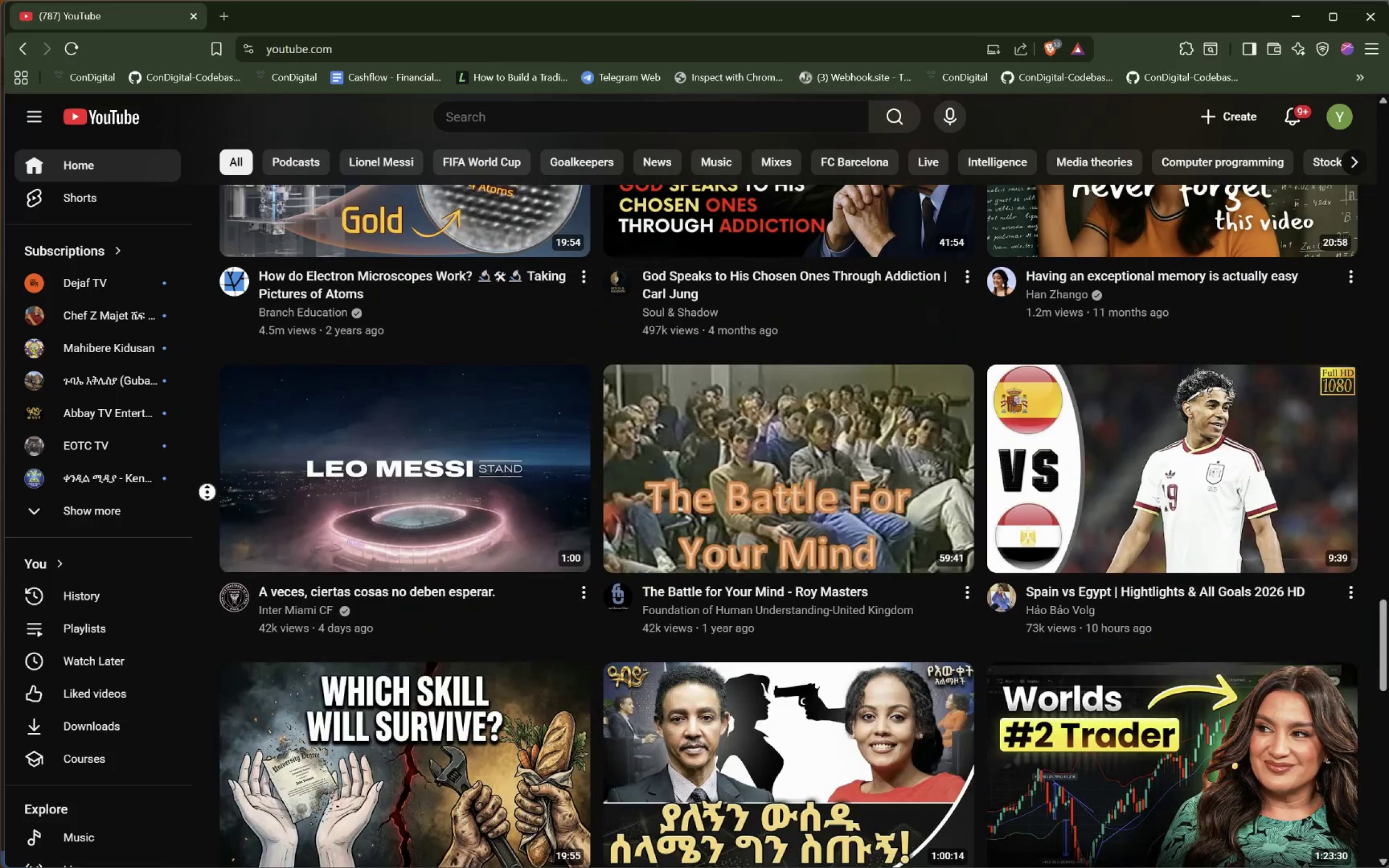 
scroll: coordinate [207, 492], scroll_direction: up, amount: 1.0
 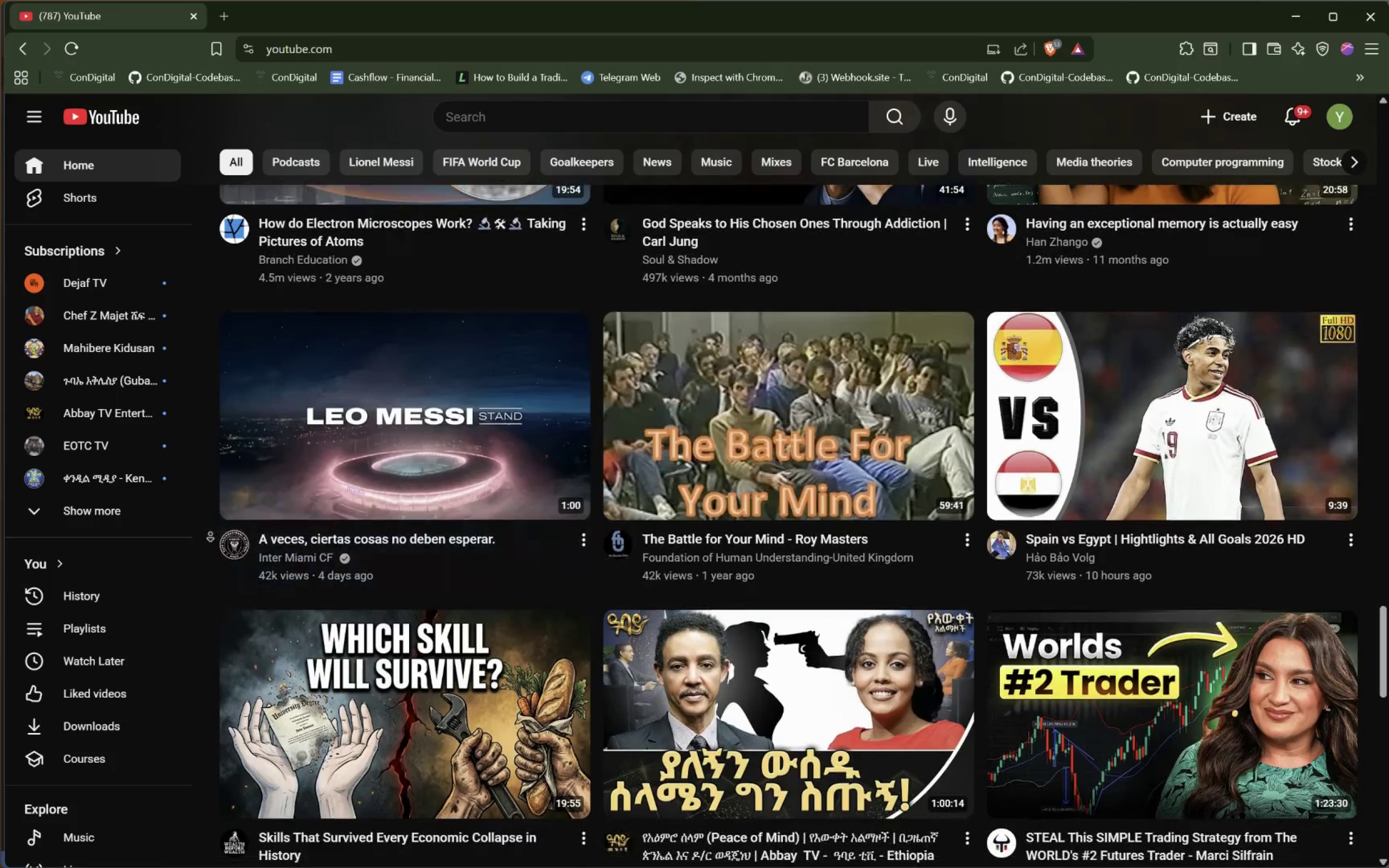 
middle_click([203, 527])
 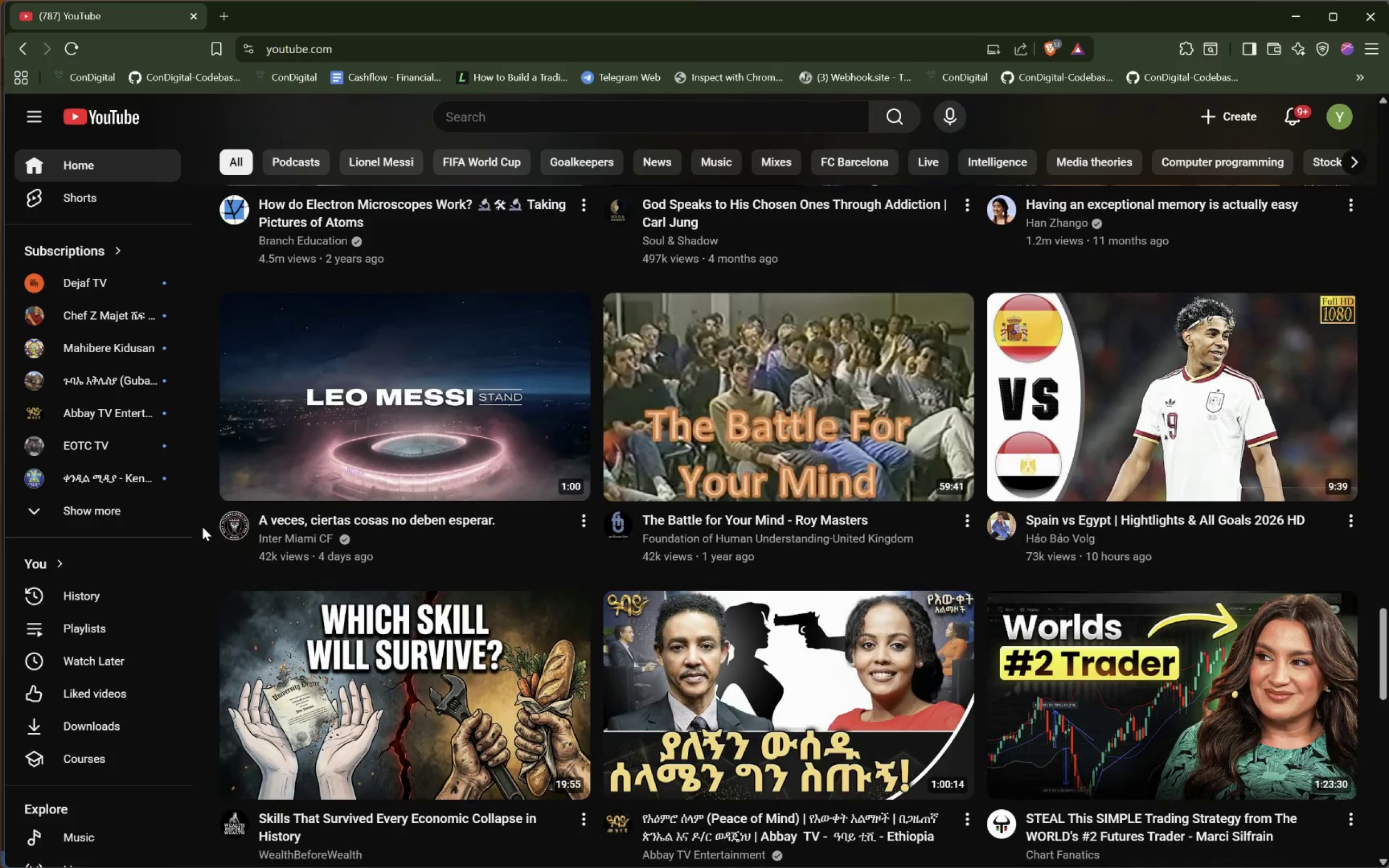 
scroll: coordinate [202, 528], scroll_direction: down, amount: 15.0
 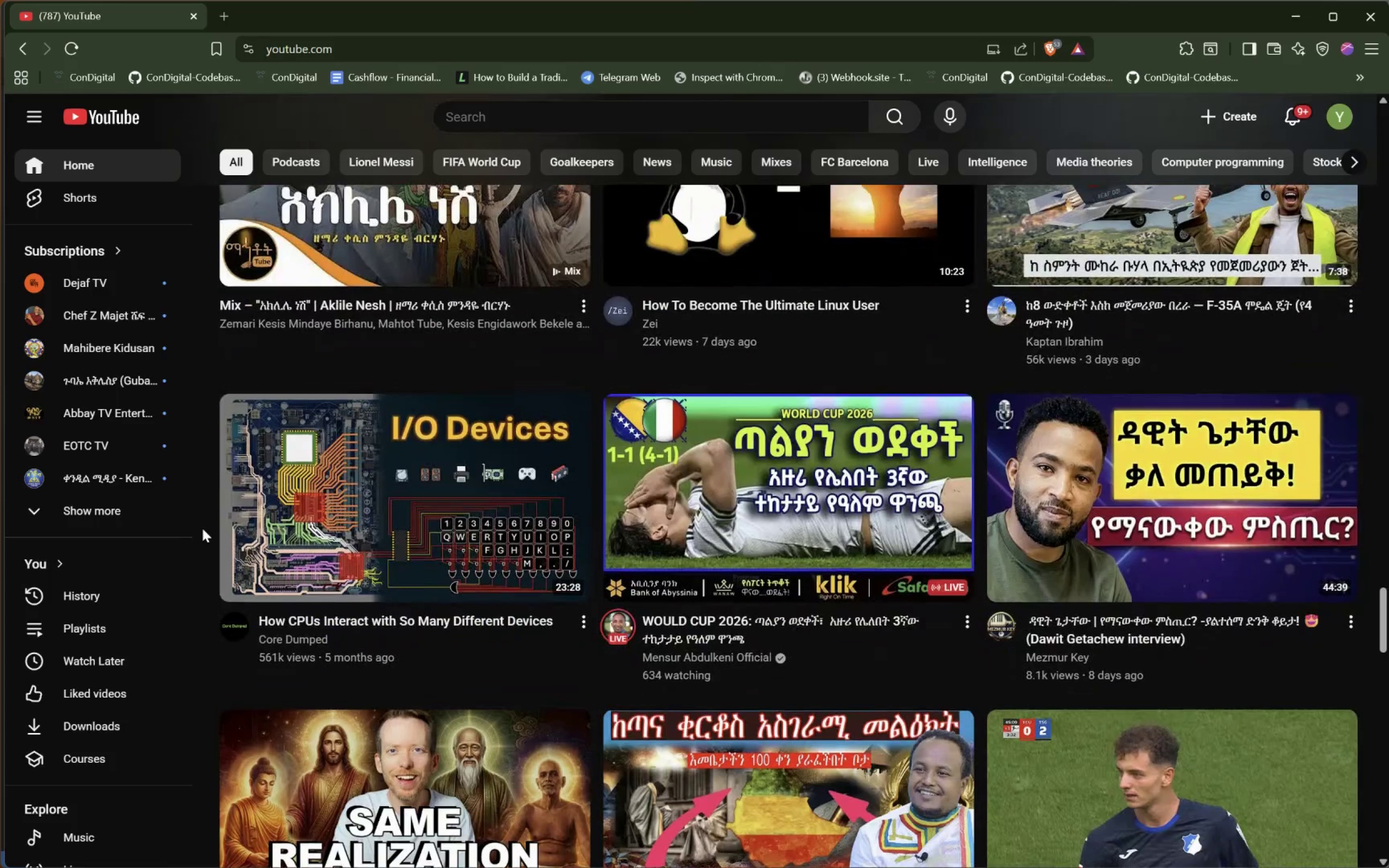 
scroll: coordinate [202, 528], scroll_direction: up, amount: 3.0
 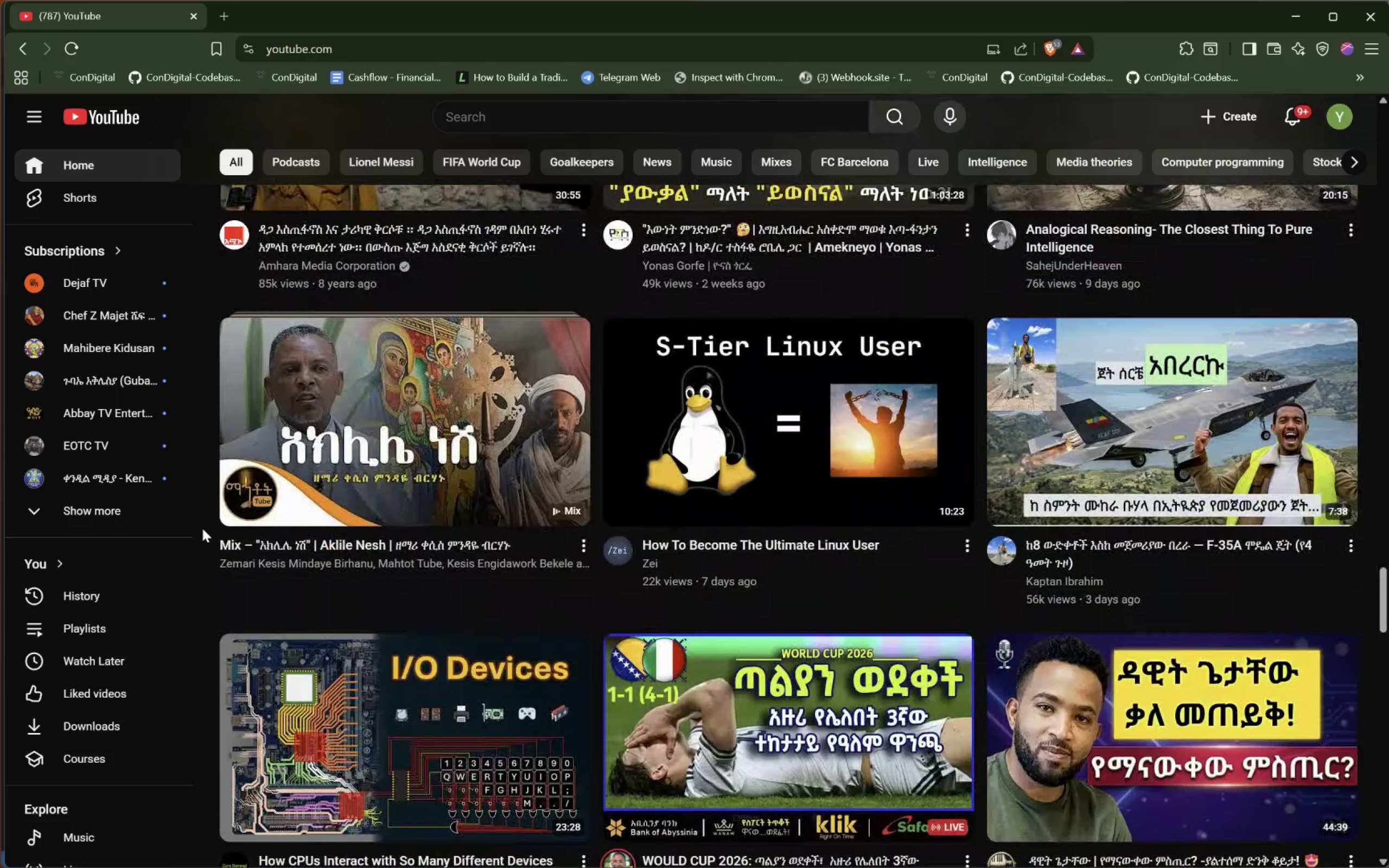 
scroll: coordinate [202, 528], scroll_direction: down, amount: 4.0
 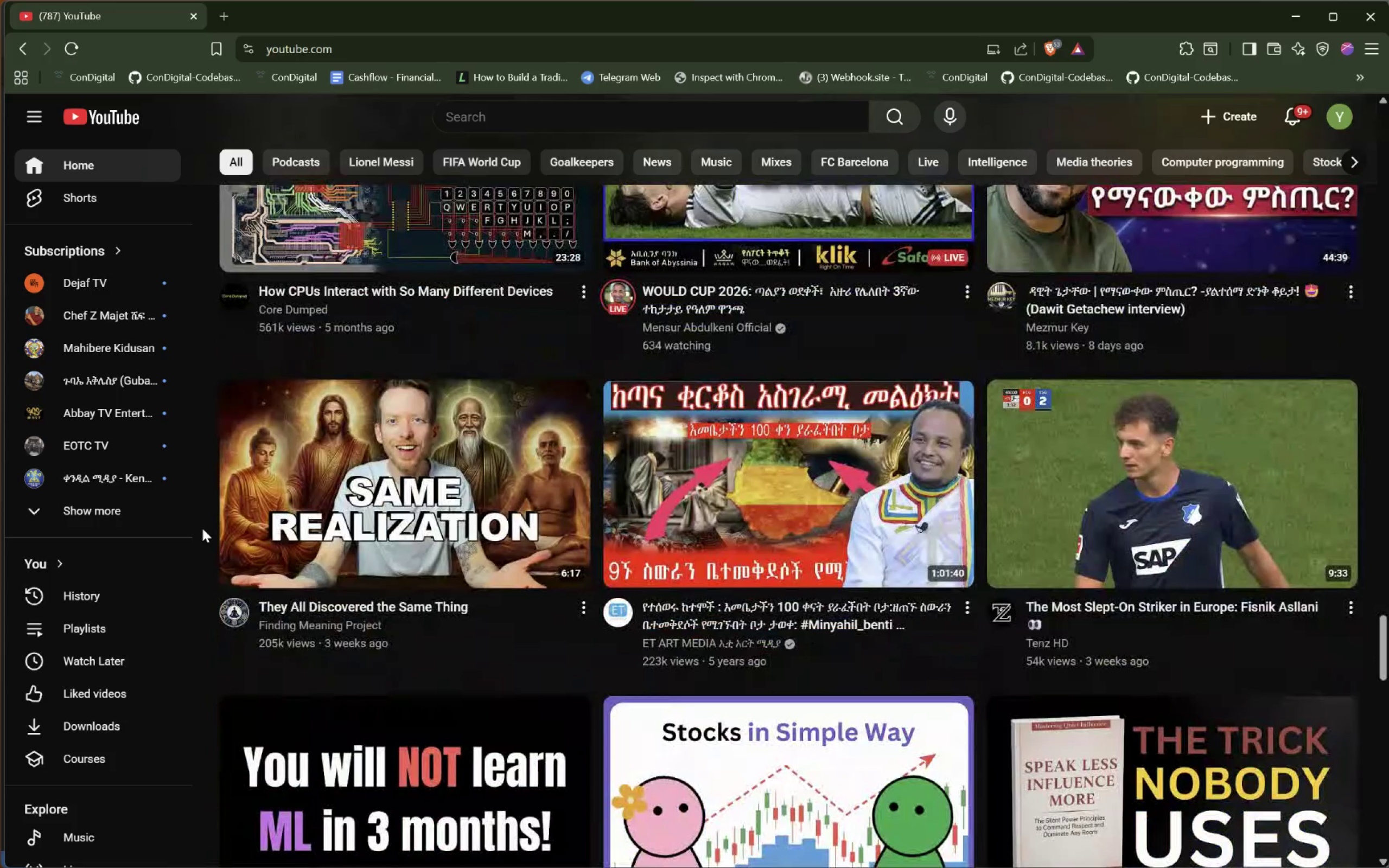 
wait(5.02)
 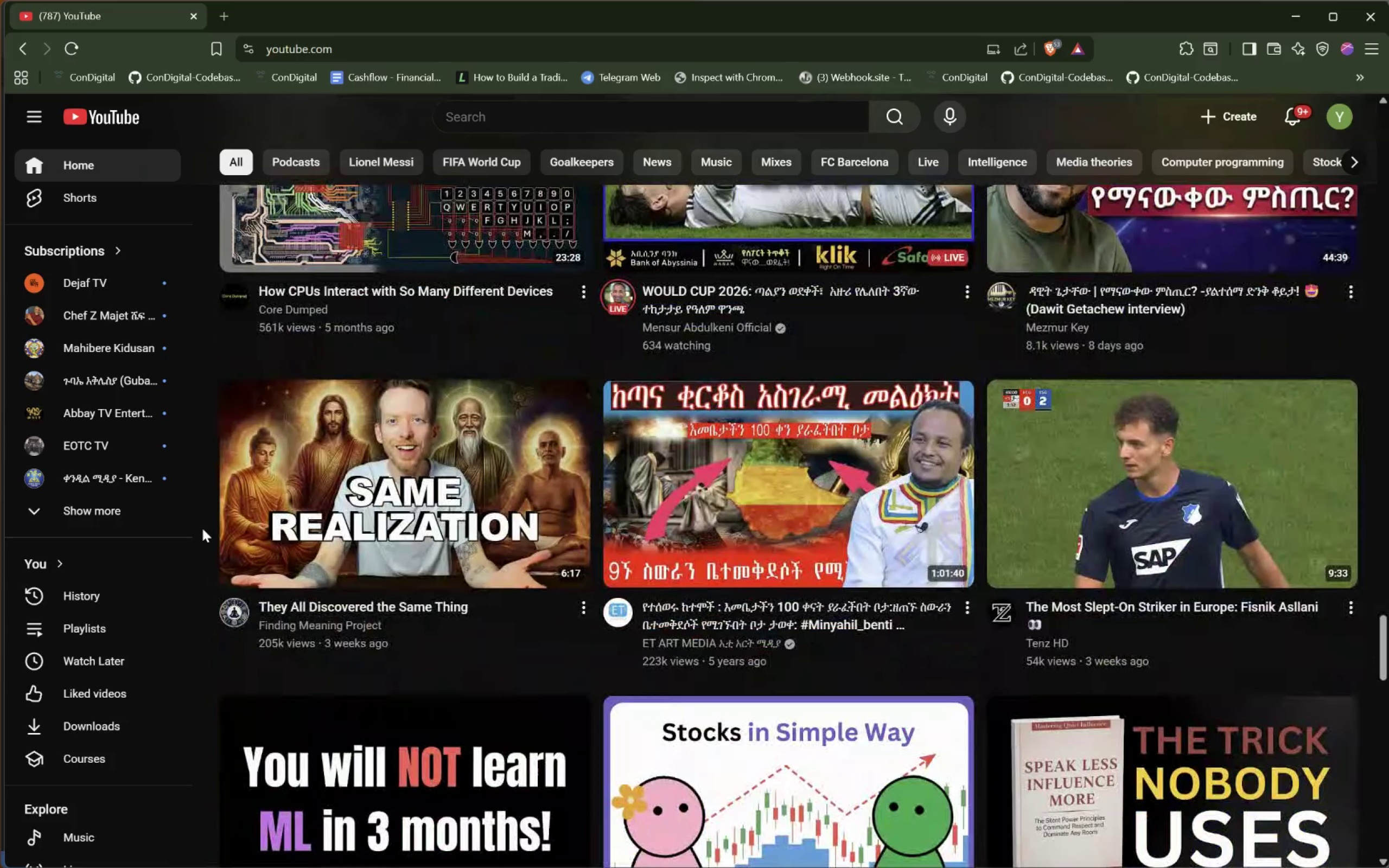 
scroll: coordinate [202, 528], scroll_direction: down, amount: 3.0
 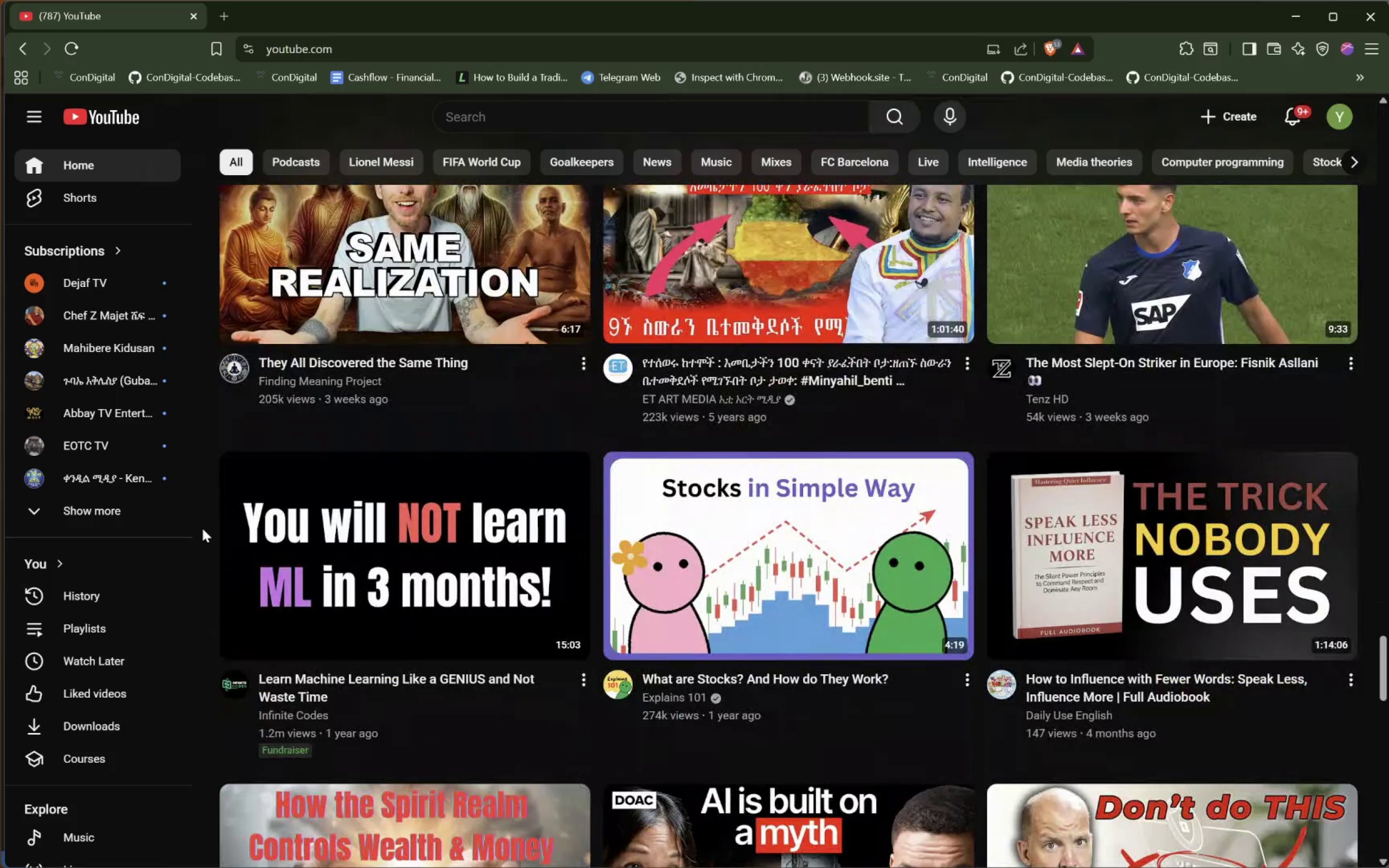 
scroll: coordinate [202, 528], scroll_direction: up, amount: 2.0
 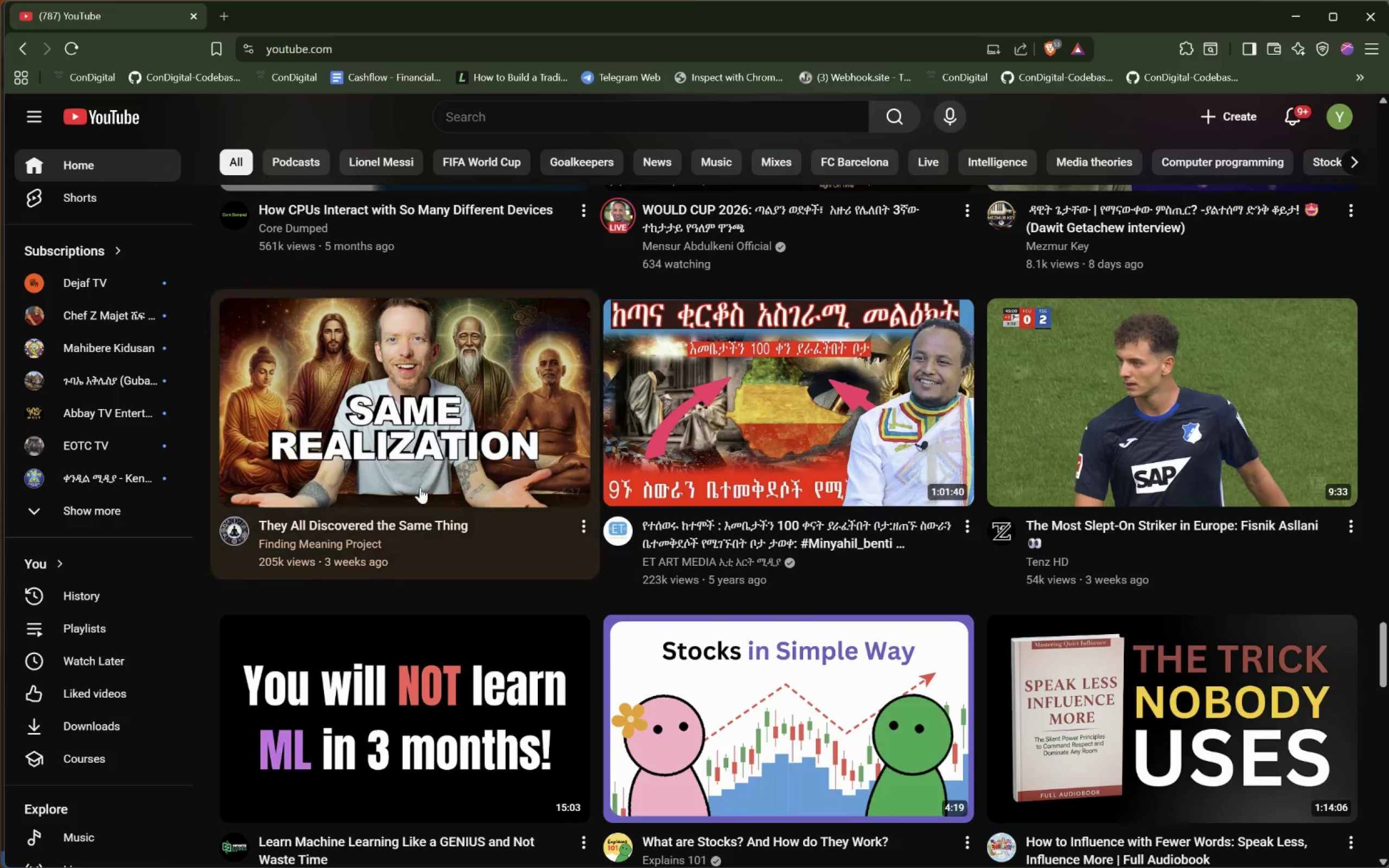 
left_click([476, 411])